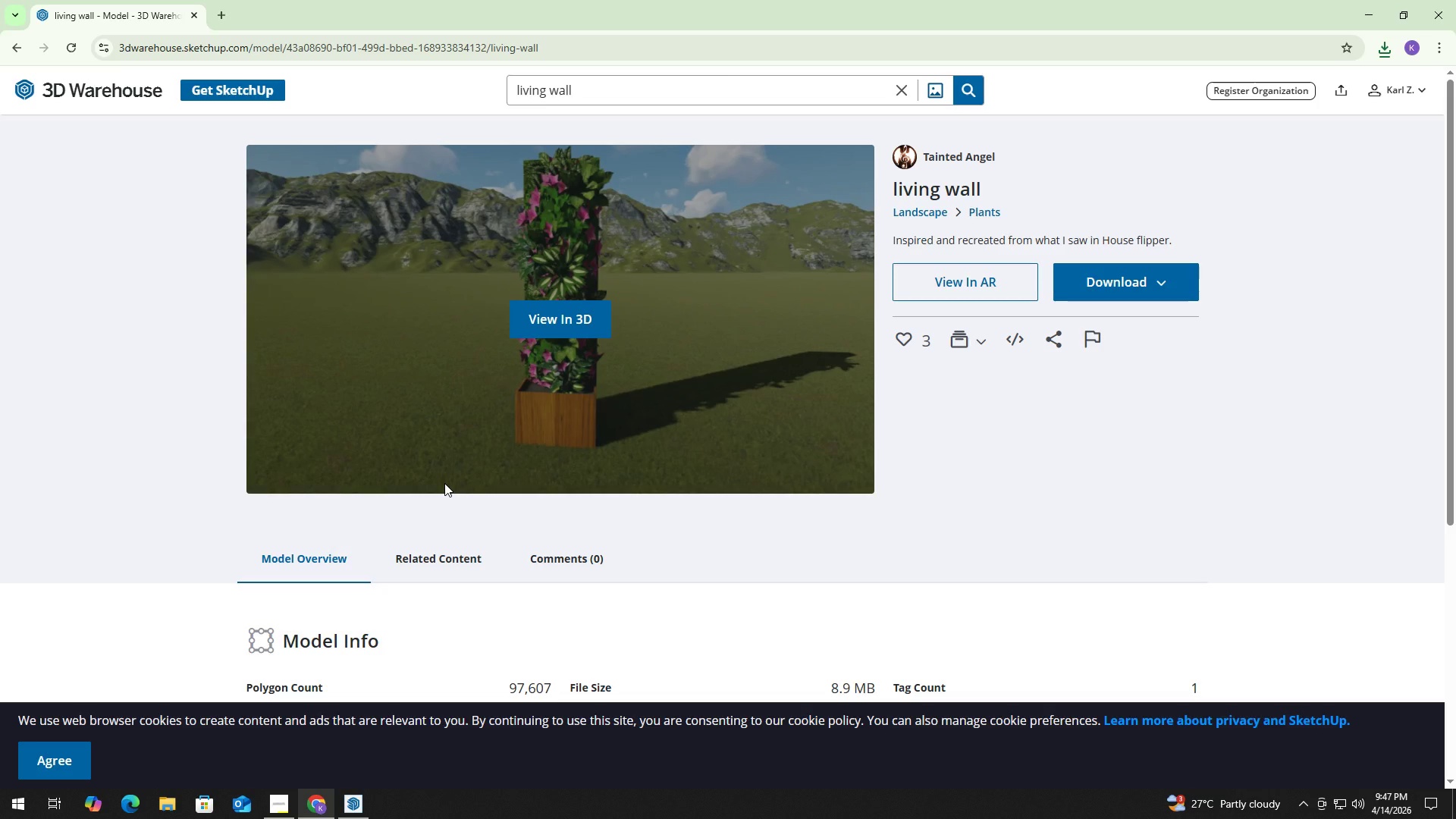 
left_click([1175, 277])
 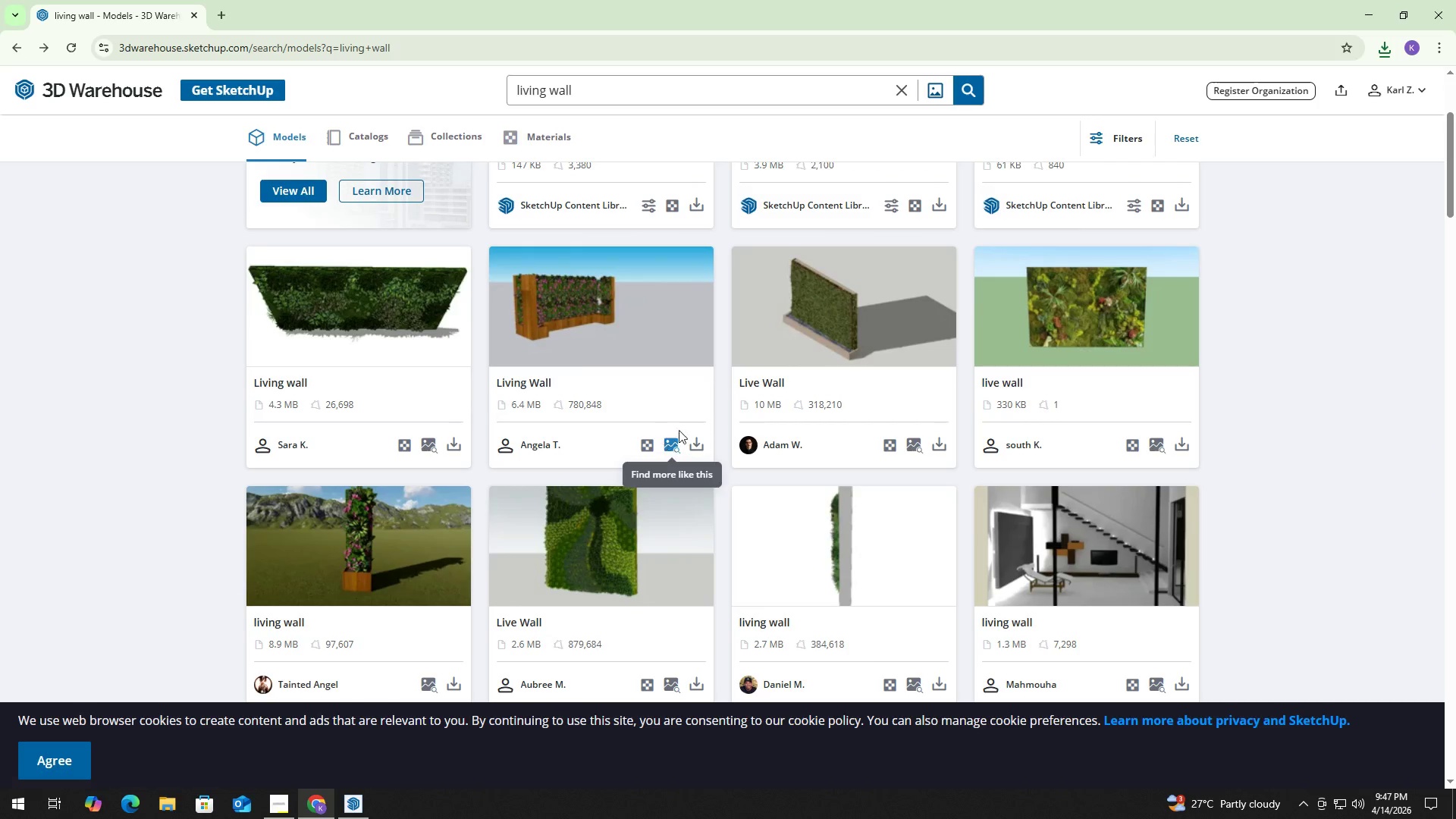 
wait(5.64)
 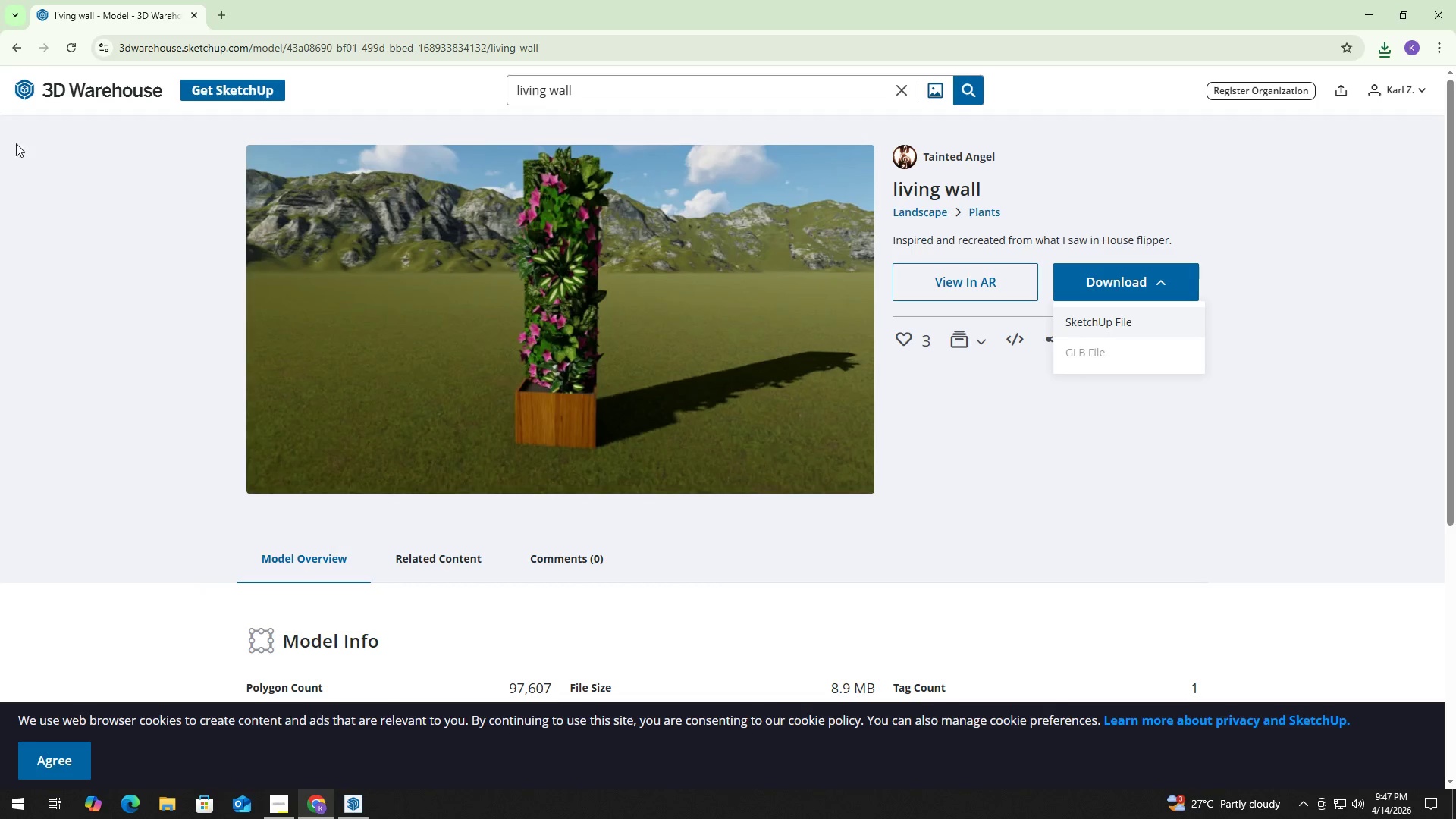 
scroll: coordinate [811, 441], scroll_direction: up, amount: 2.0
 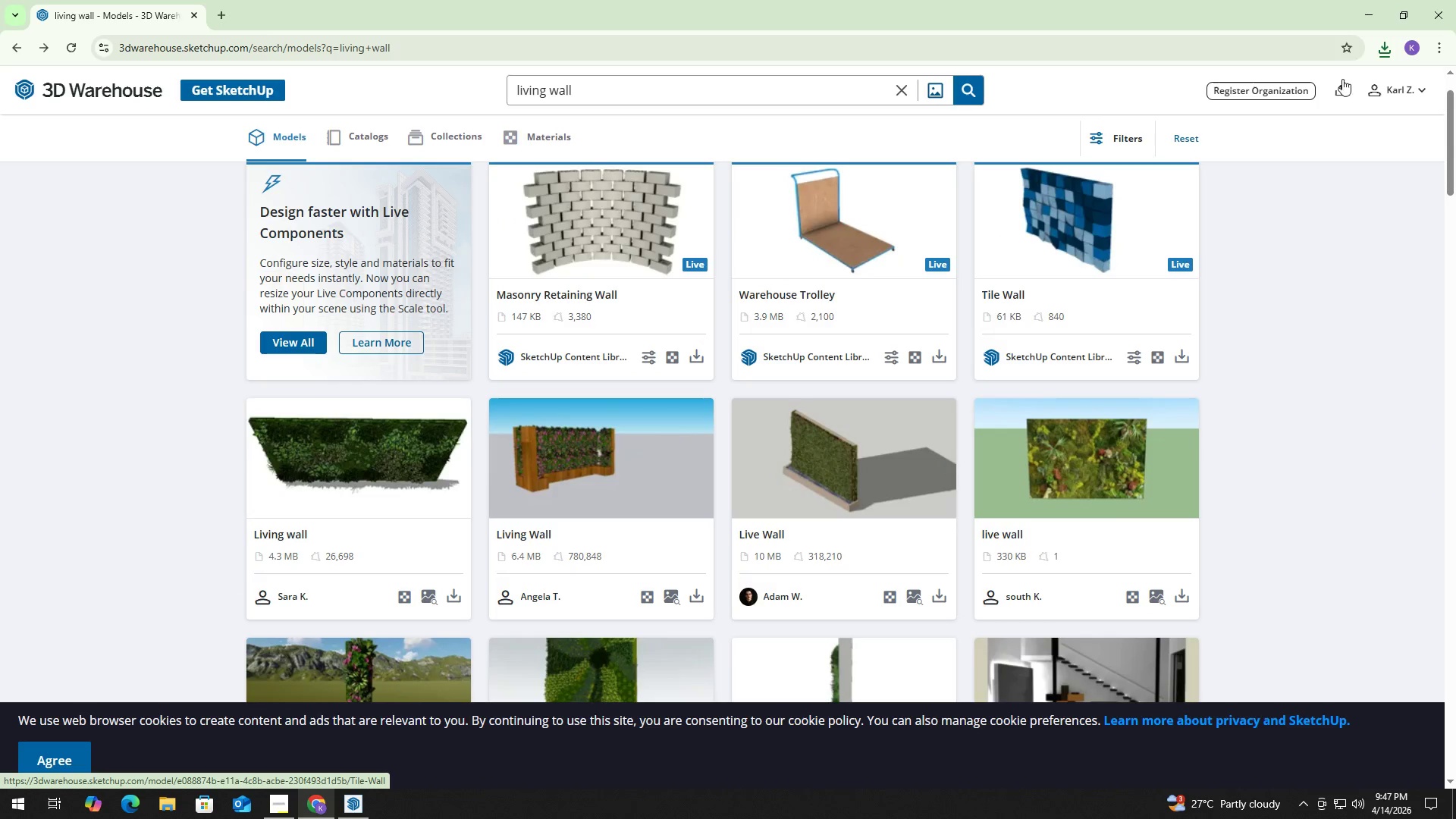 
left_click([1383, 49])
 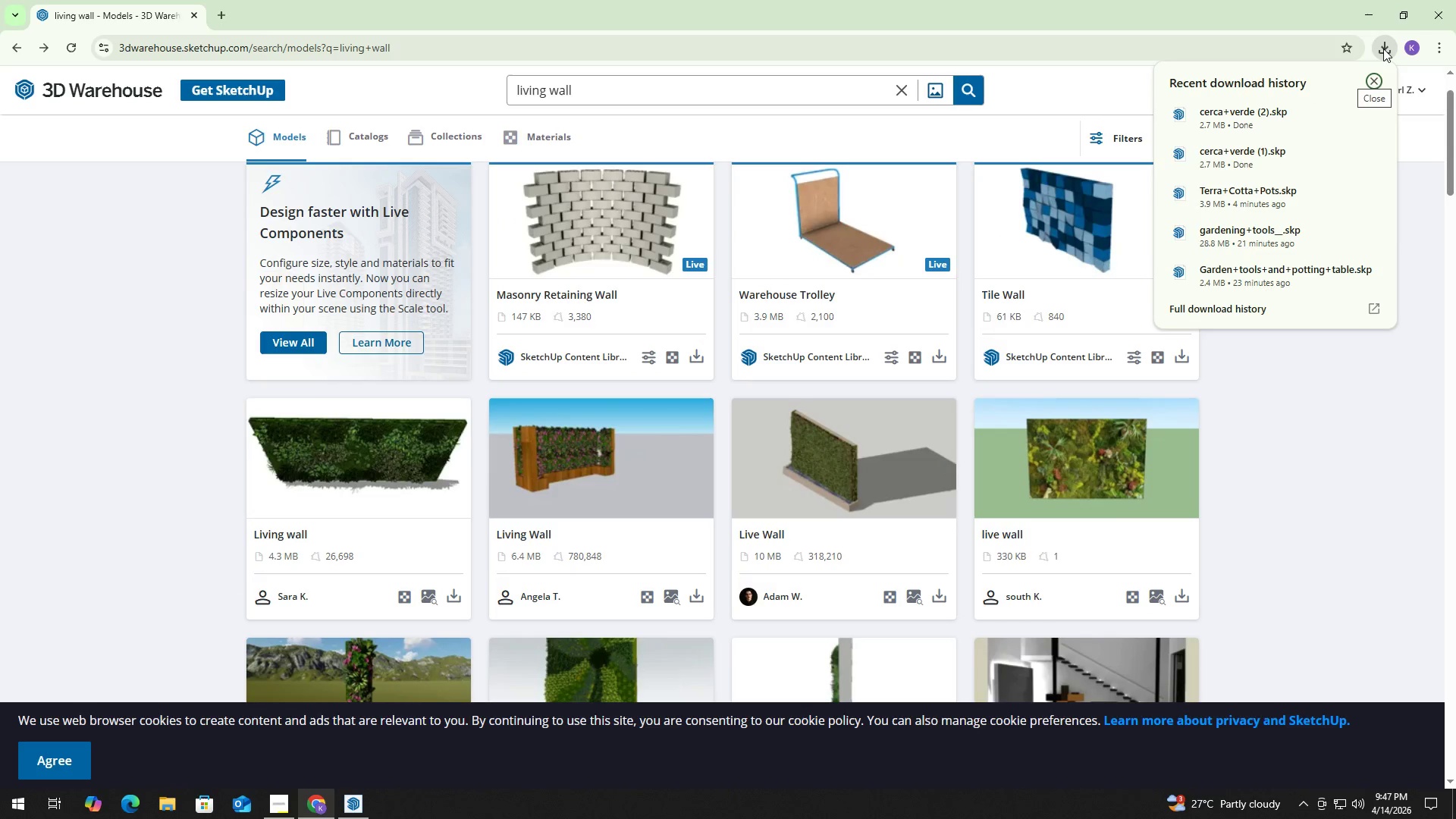 
left_click([1383, 49])
 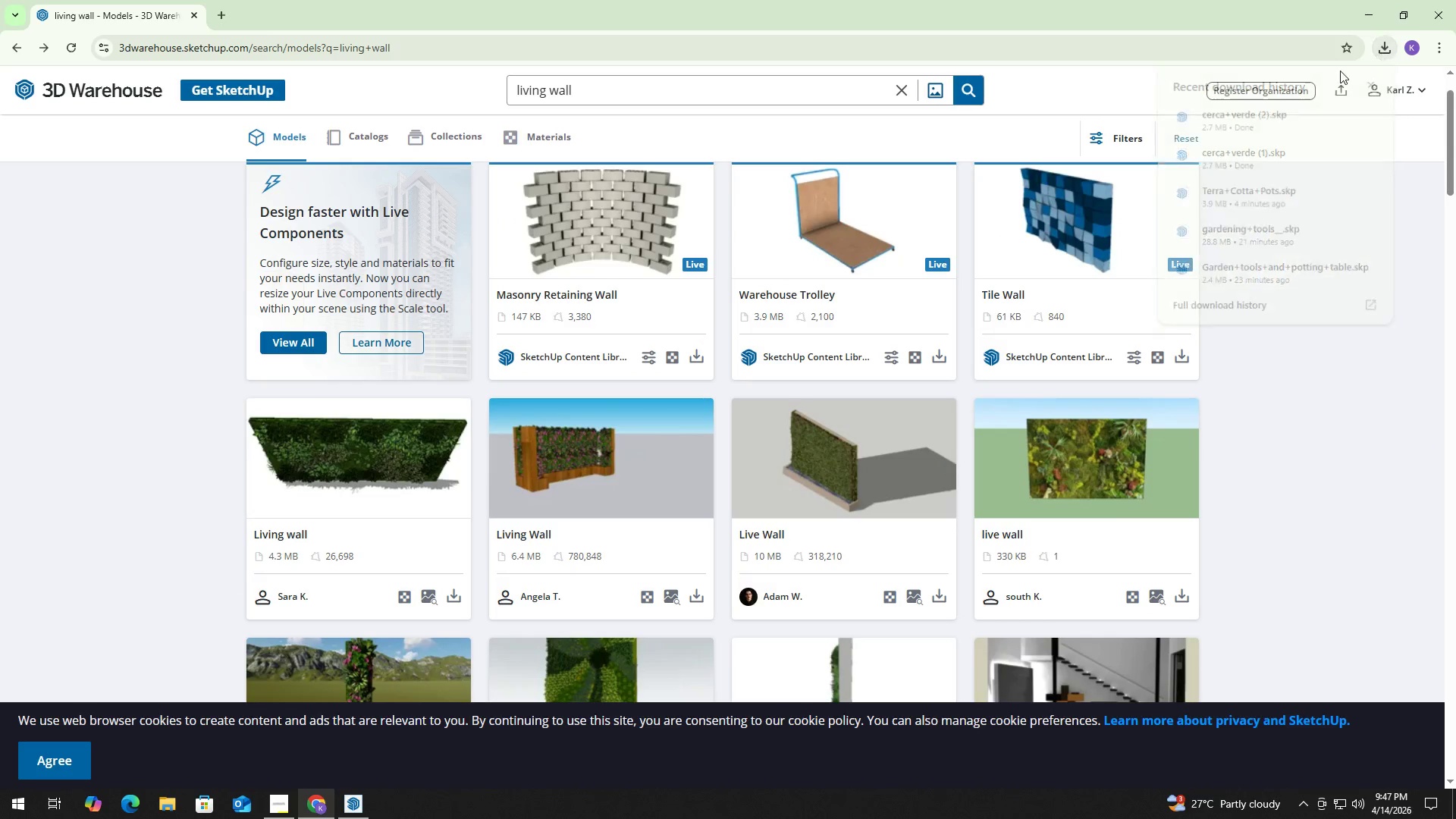 
key(Alt+AltLeft)
 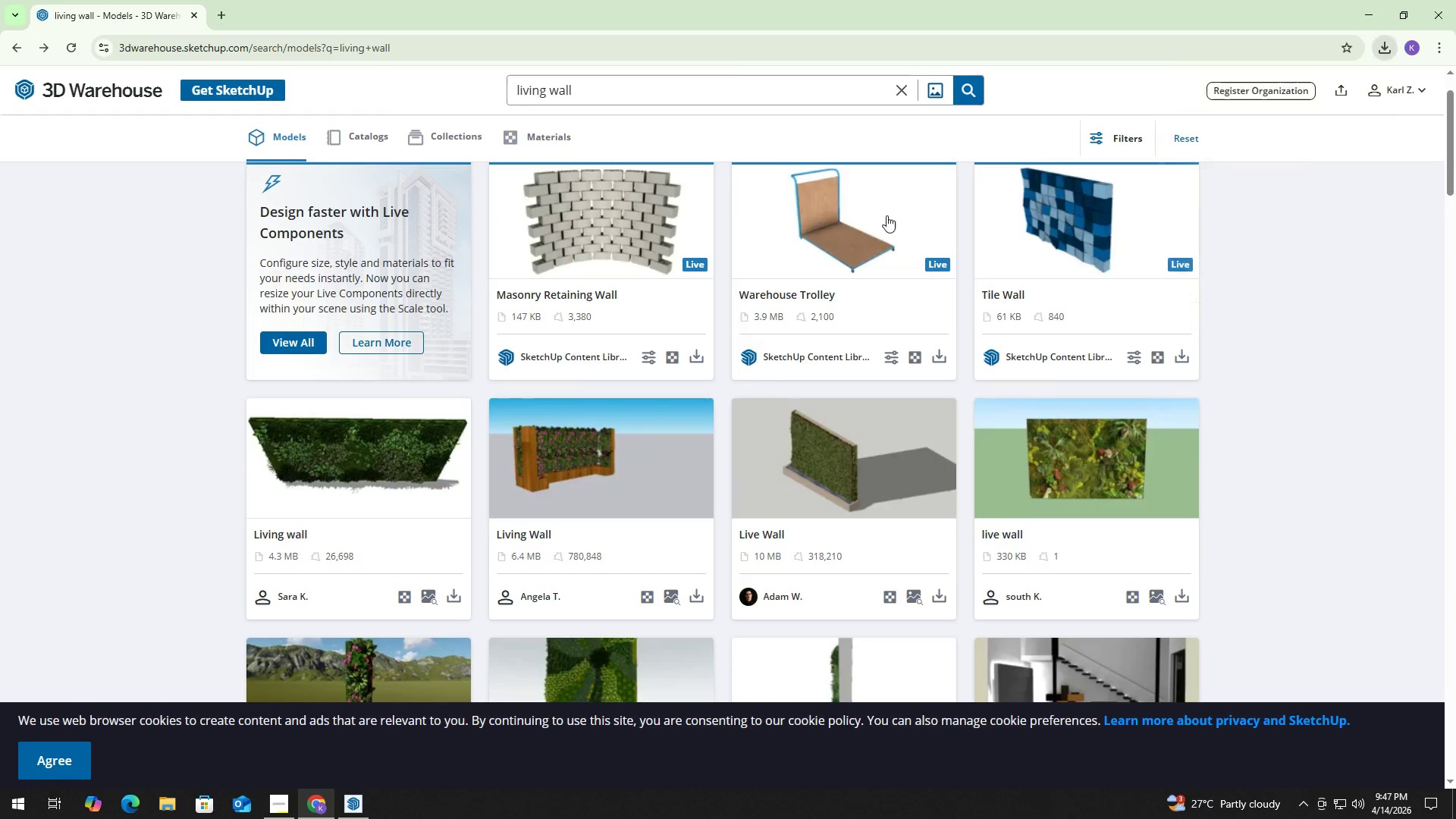 
key(Alt+Tab)
 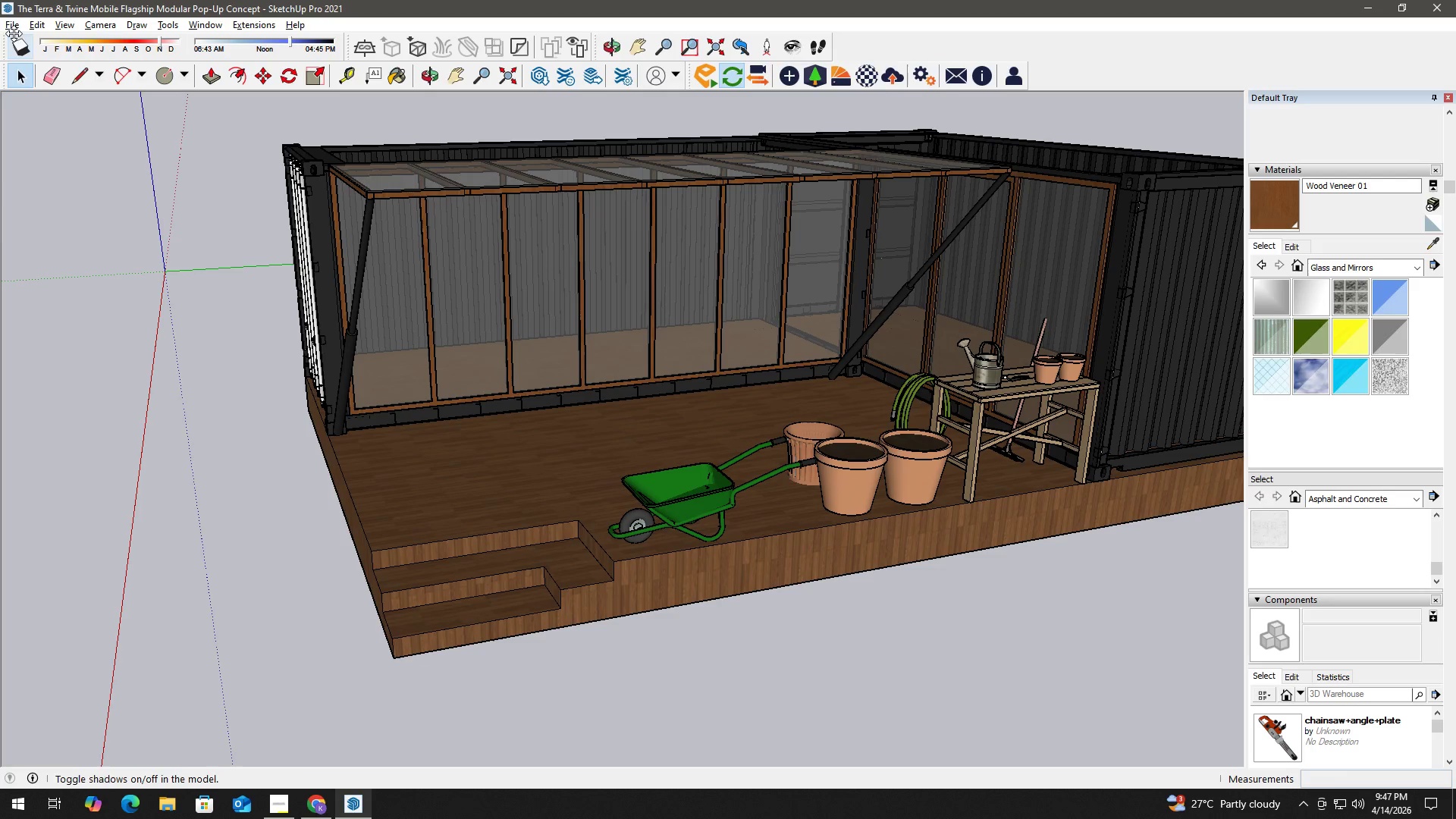 
double_click([13, 24])
 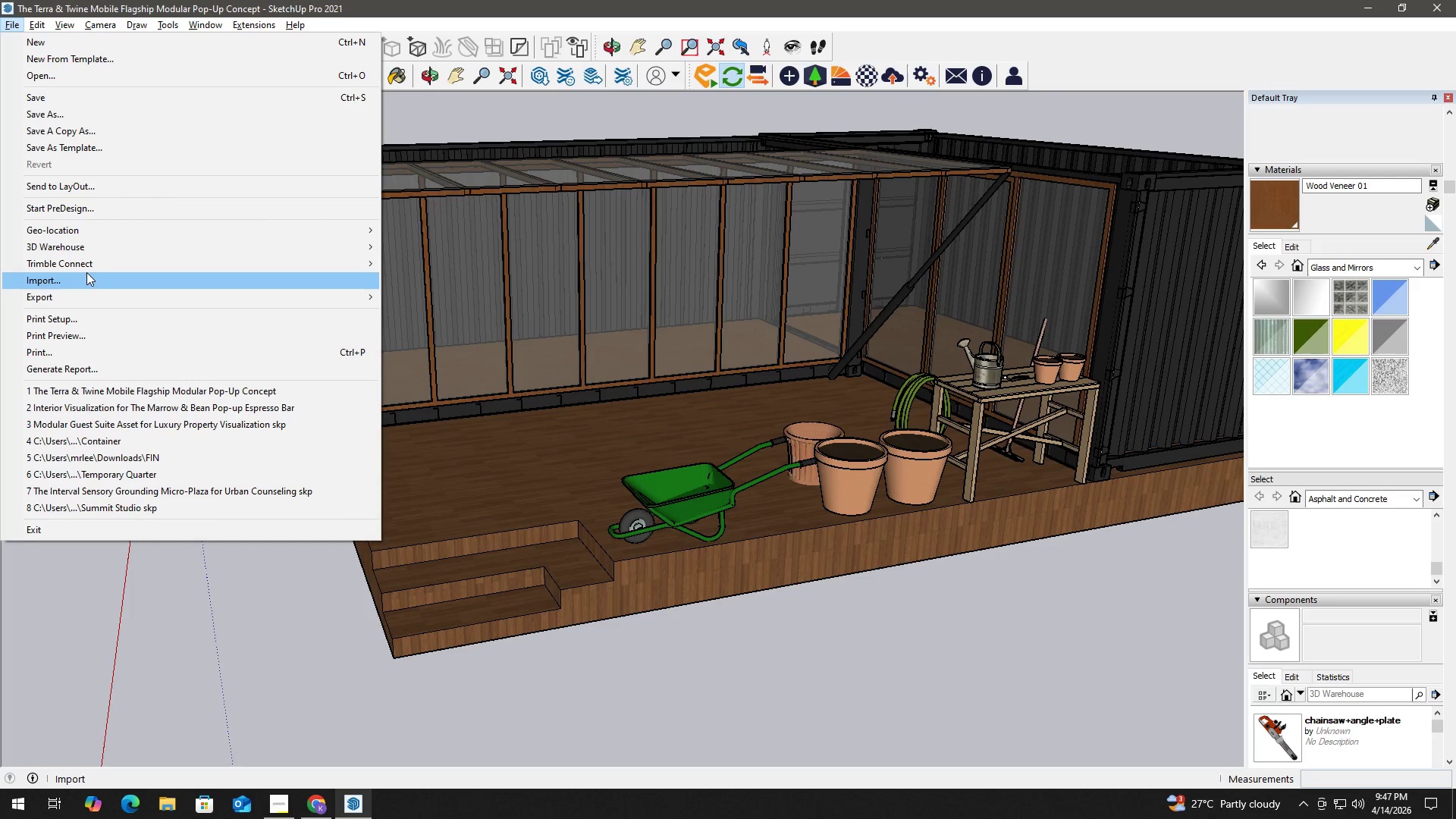 
left_click([87, 274])
 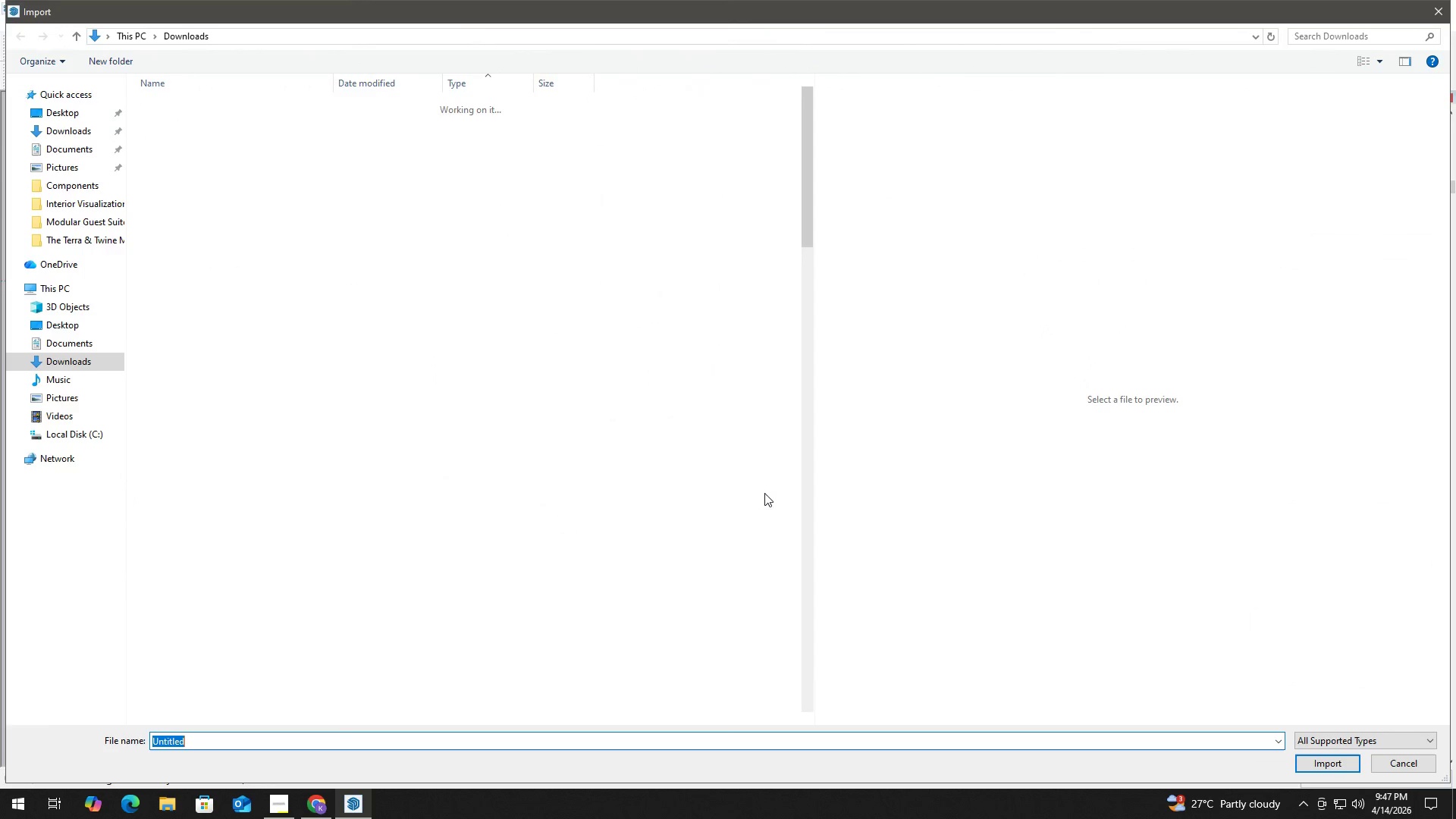 
left_click([775, 508])
 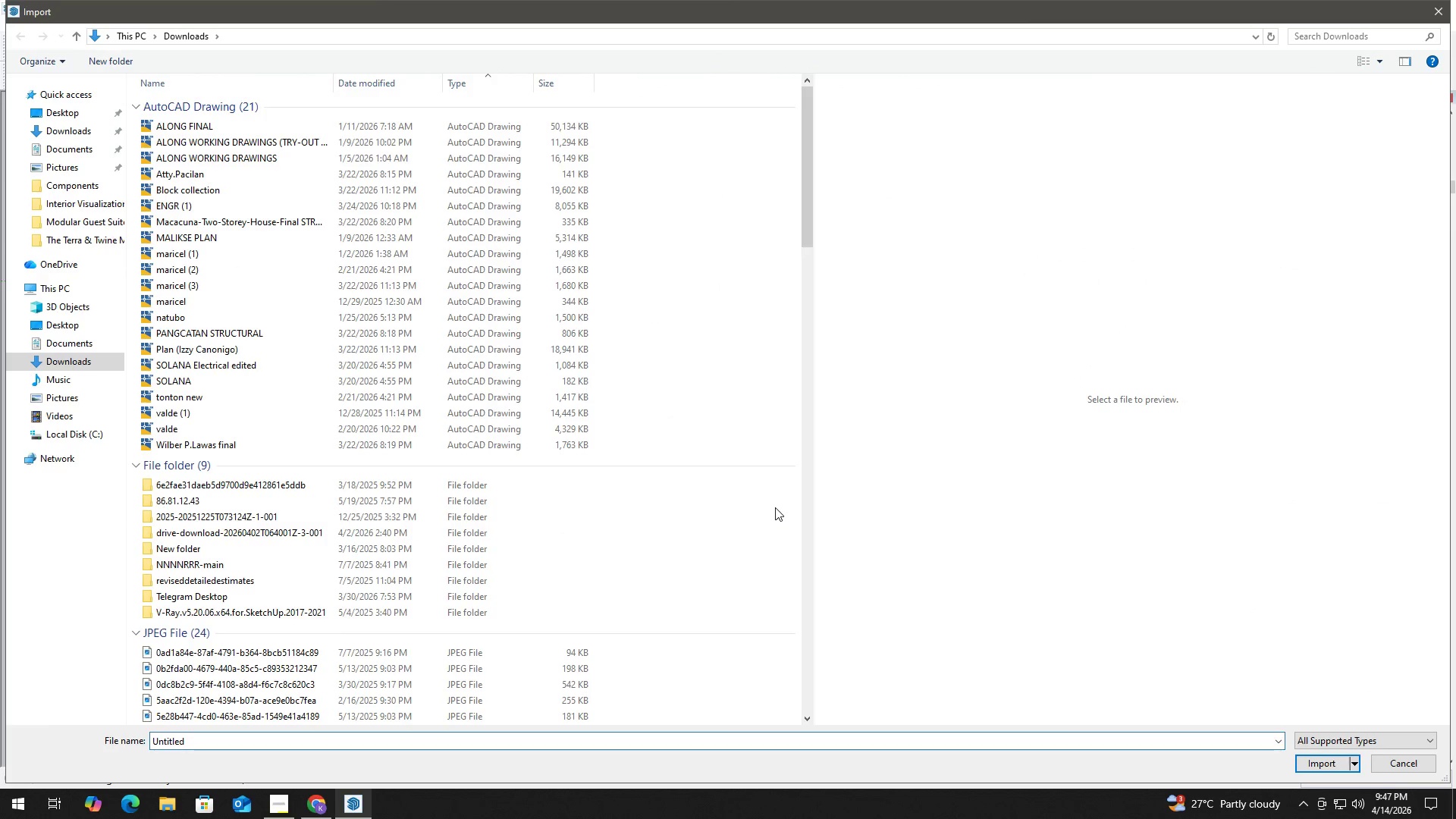 
type(ce)
 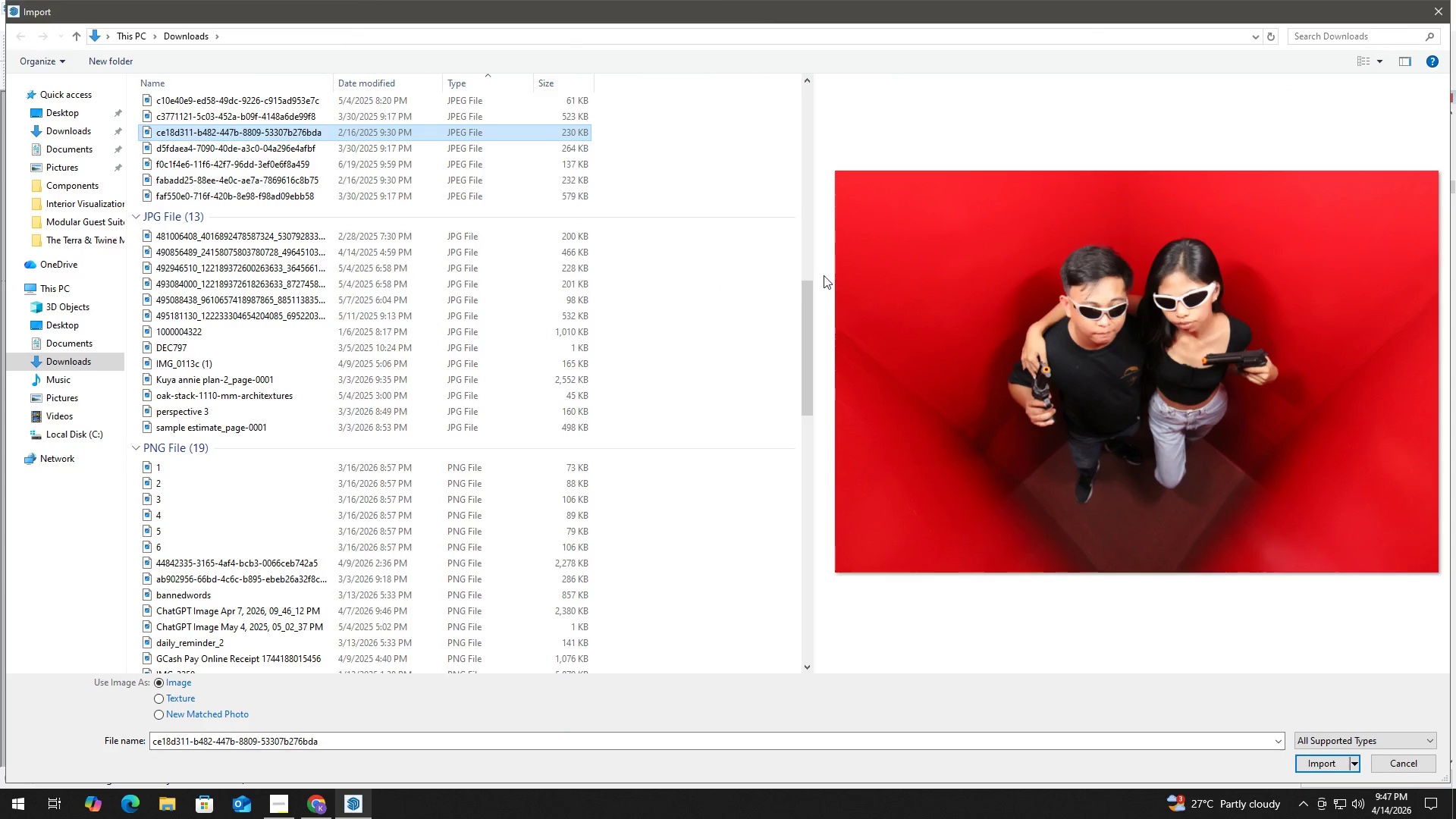 
left_click_drag(start_coordinate=[809, 300], to_coordinate=[778, 612])
 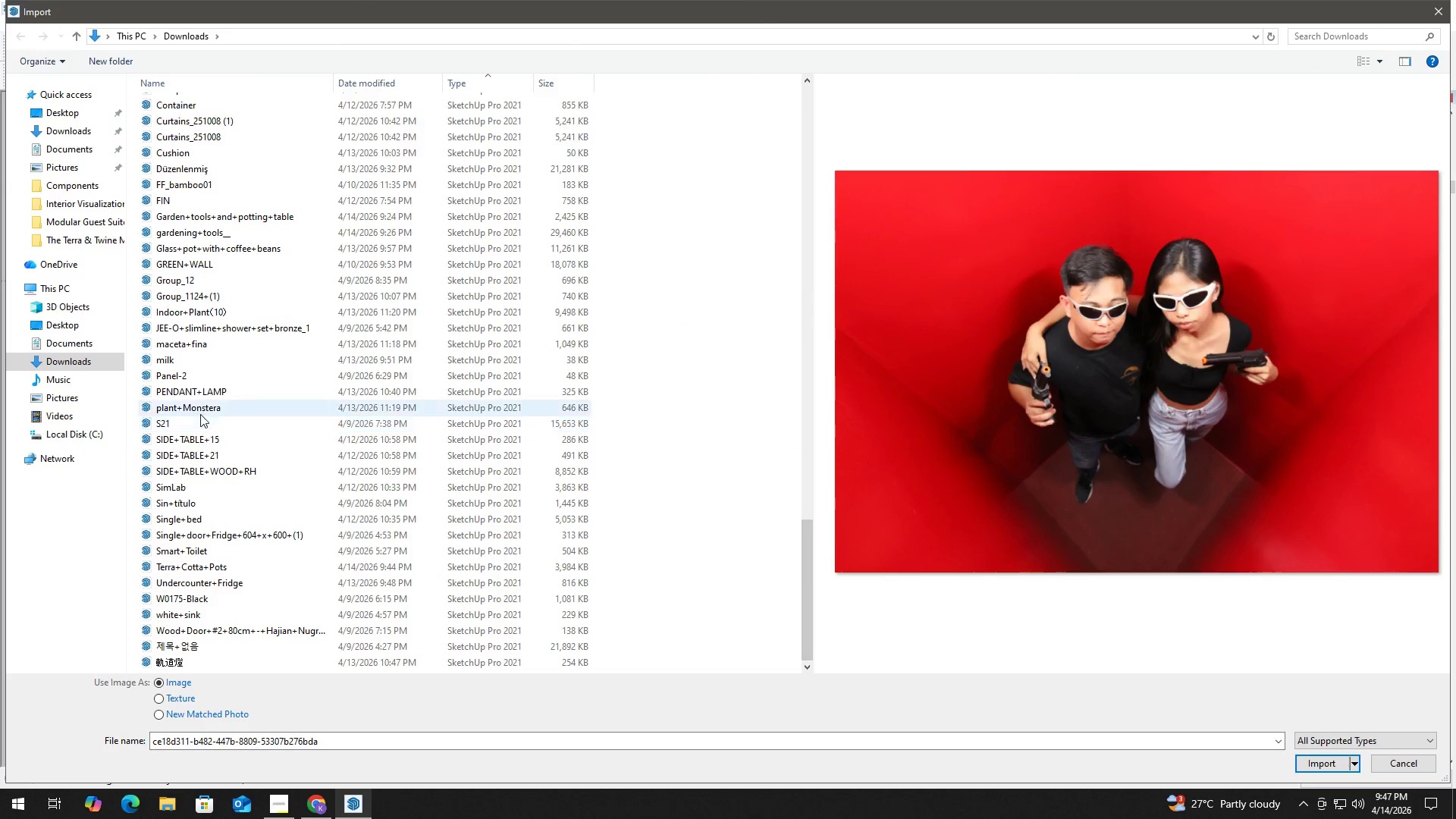 
scroll: coordinate [208, 271], scroll_direction: up, amount: 3.0
 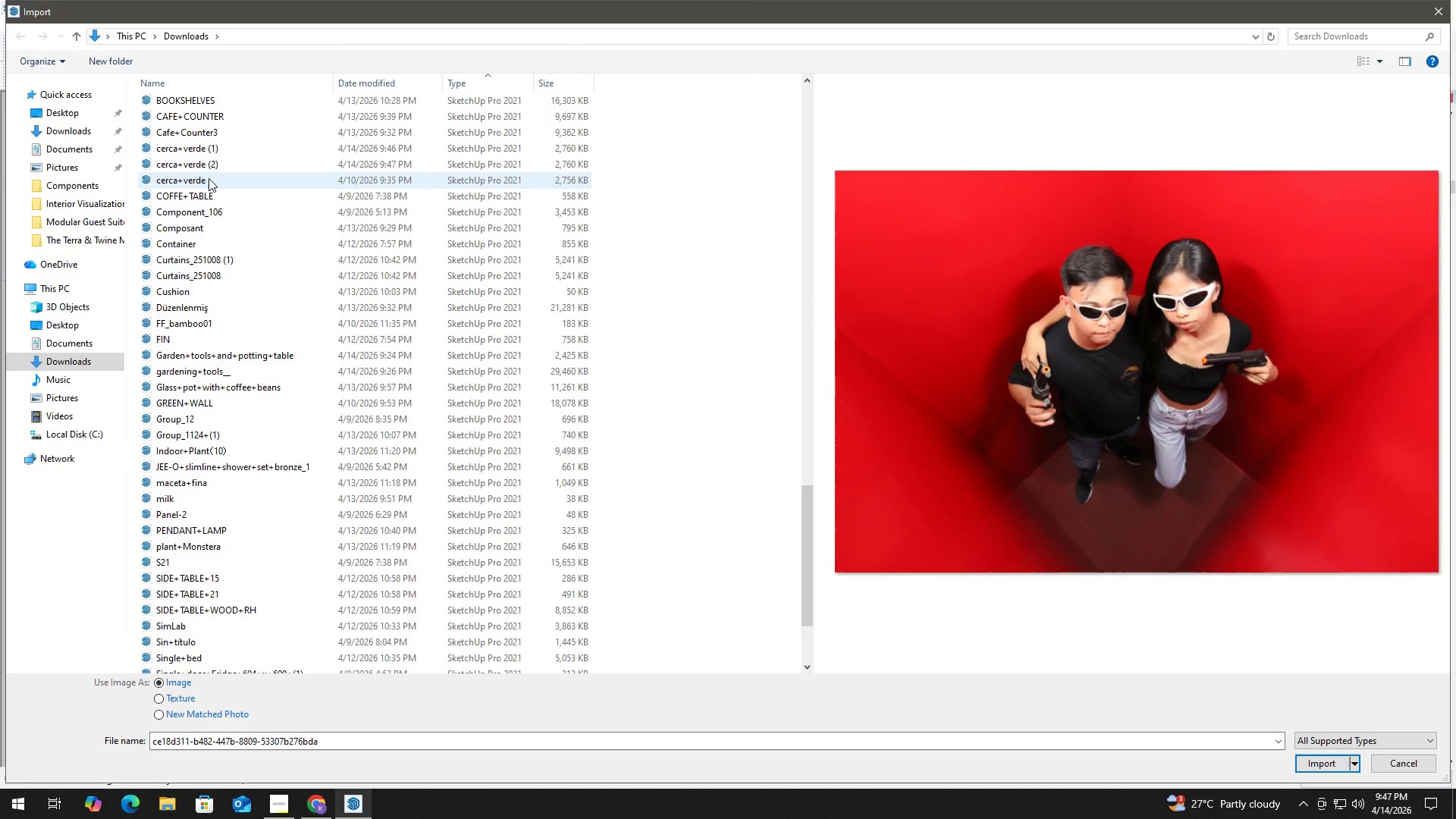 
left_click([209, 178])
 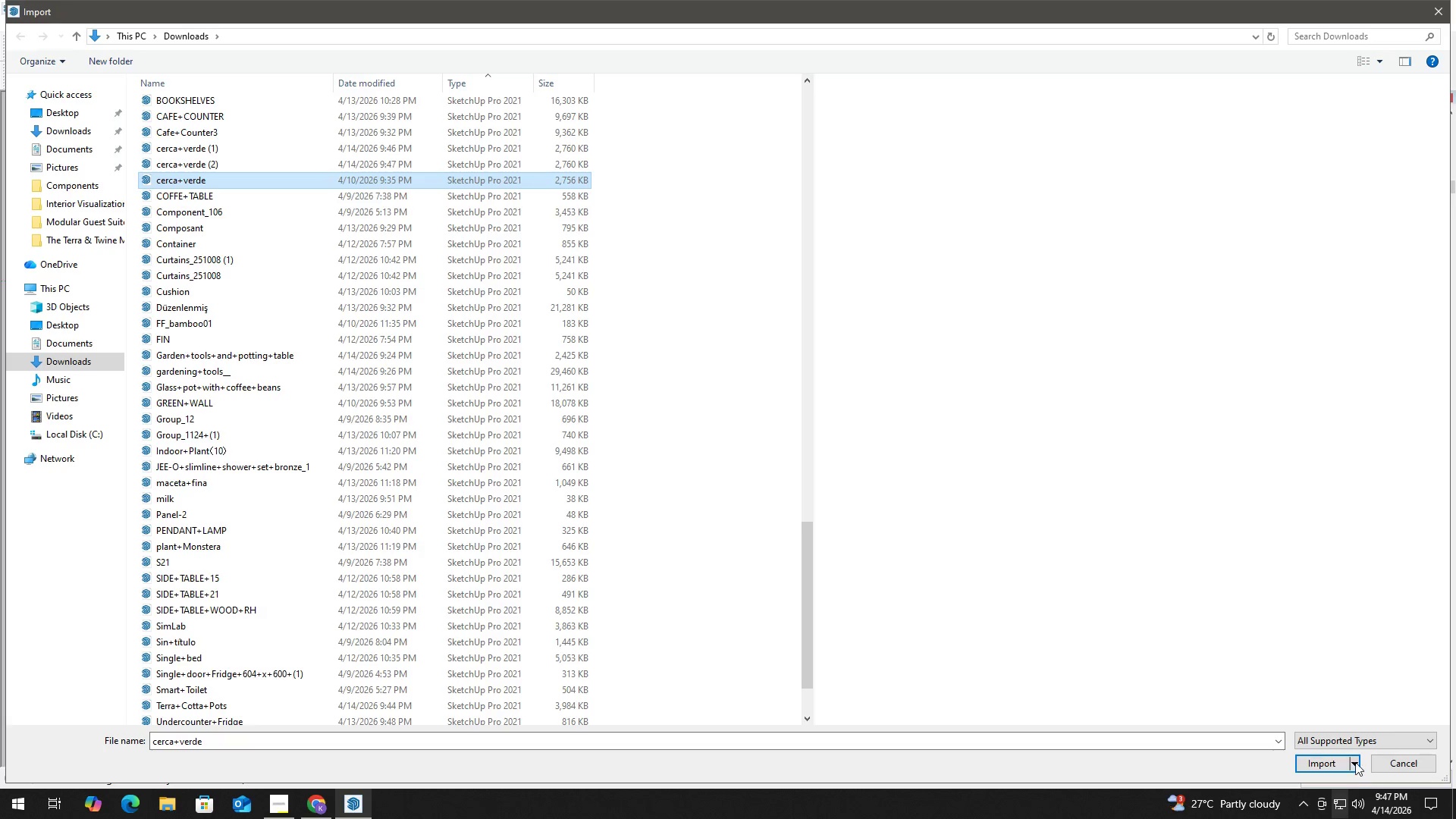 
left_click([1329, 759])
 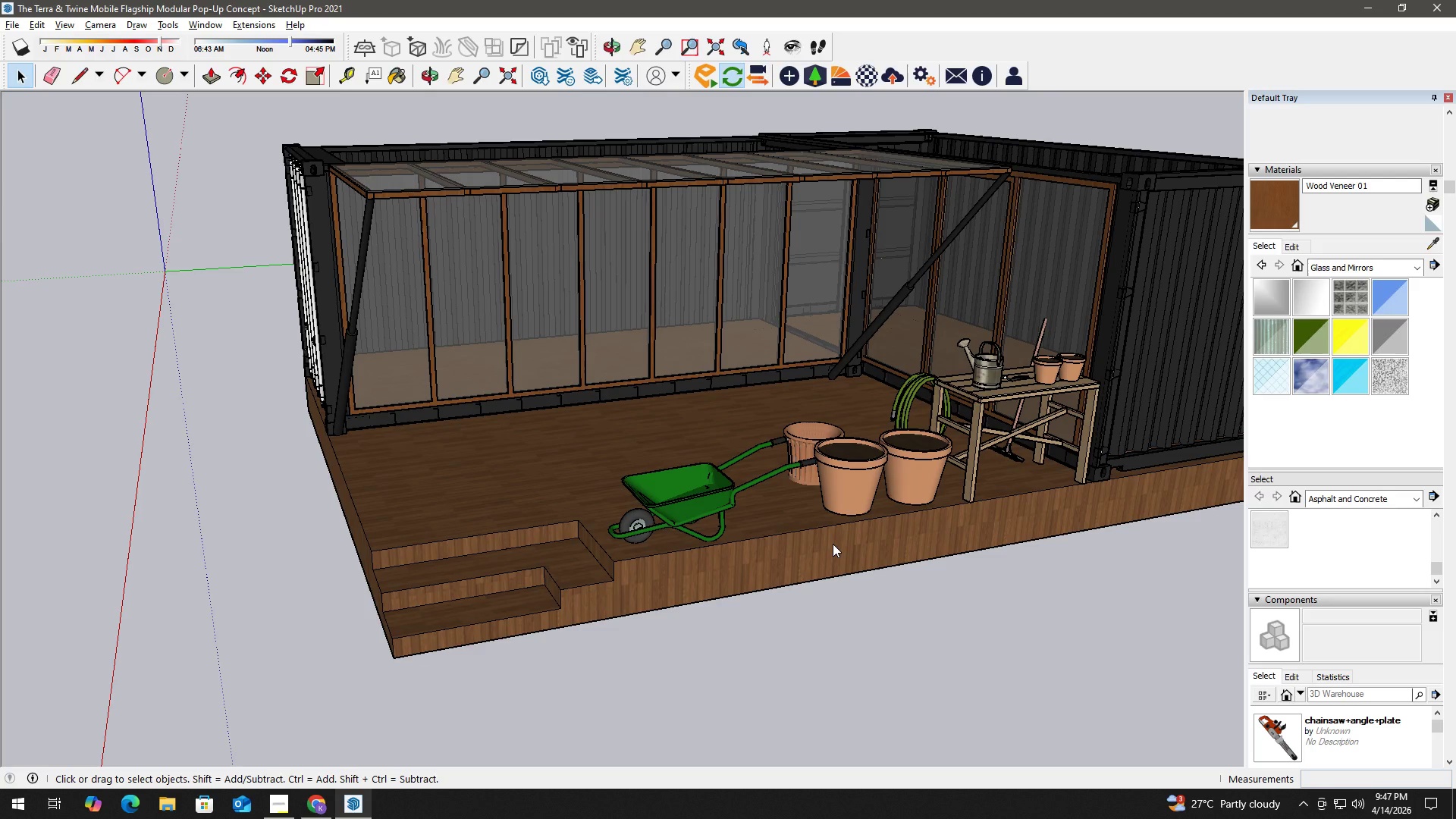 
wait(10.16)
 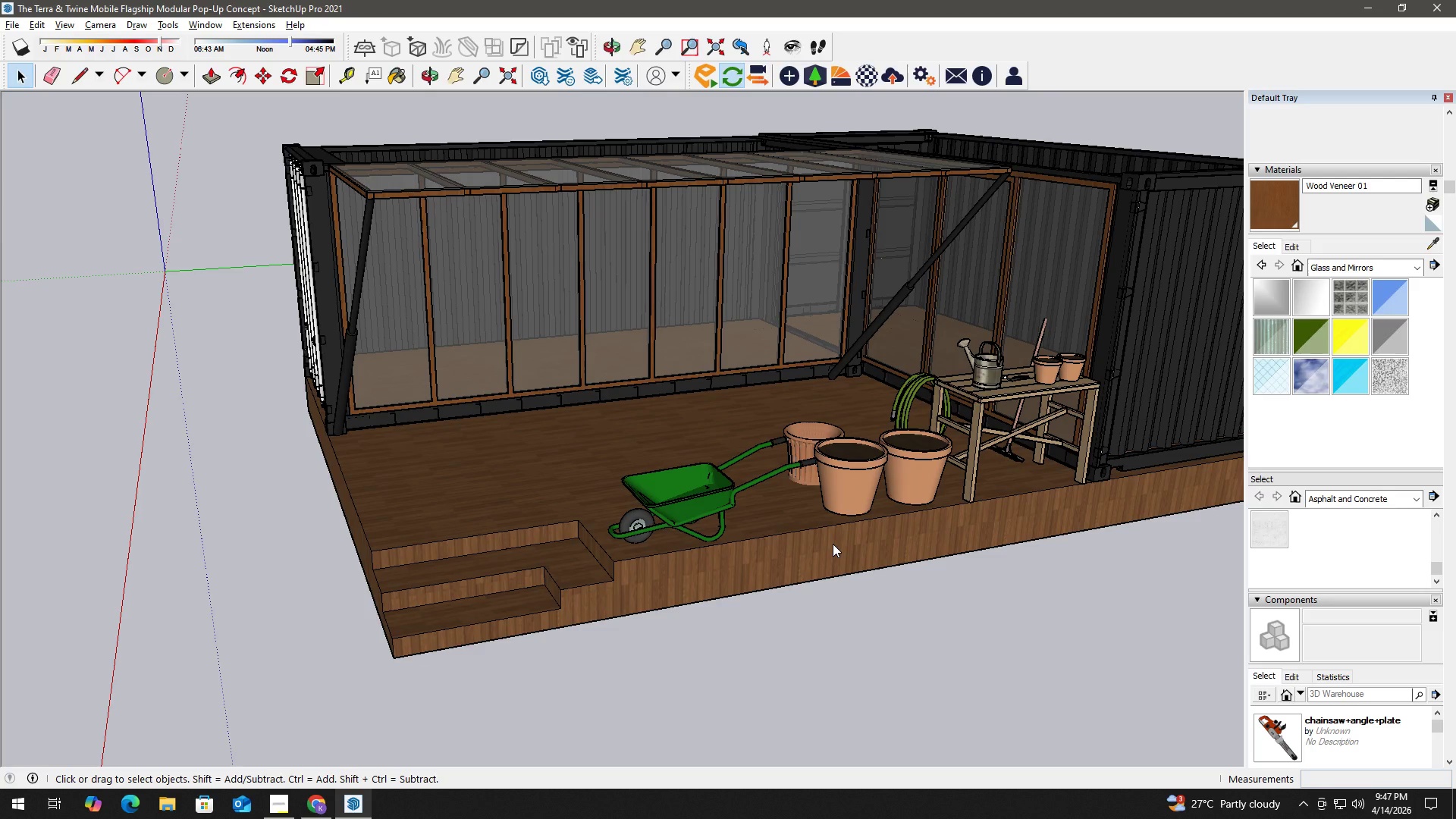 
key(Enter)
 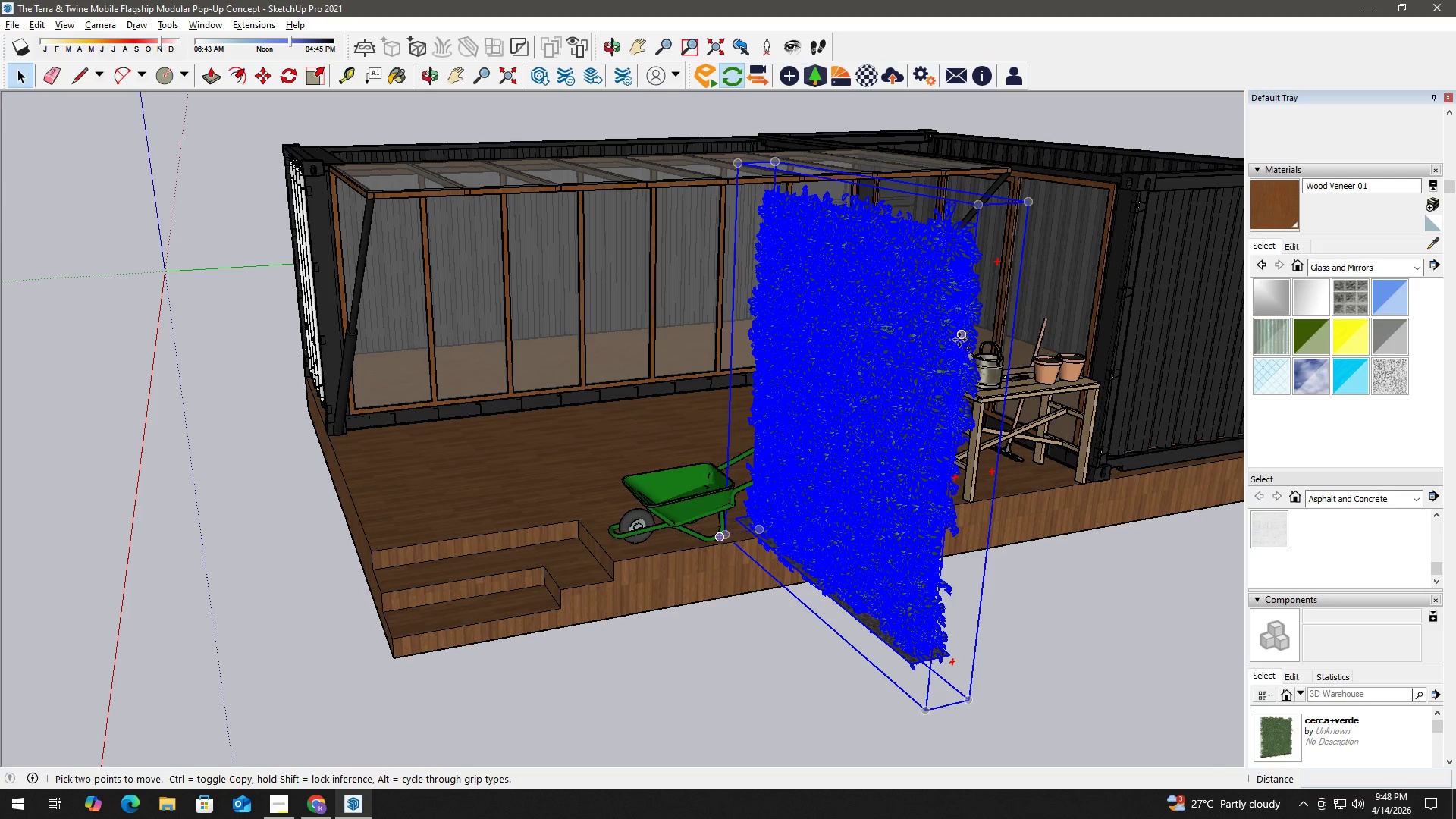 
wait(12.3)
 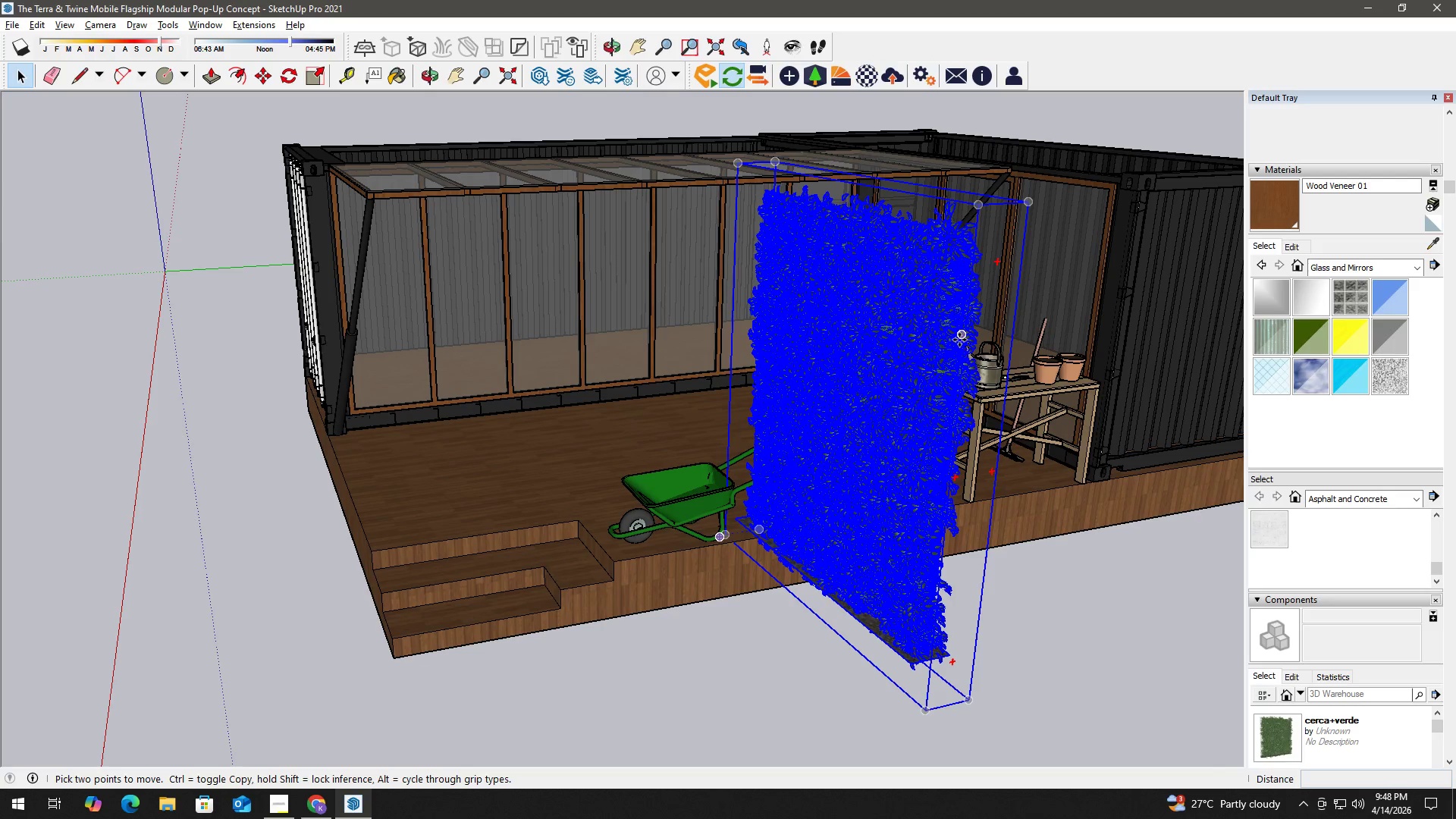 
scroll: coordinate [970, 231], scroll_direction: up, amount: 2.0
 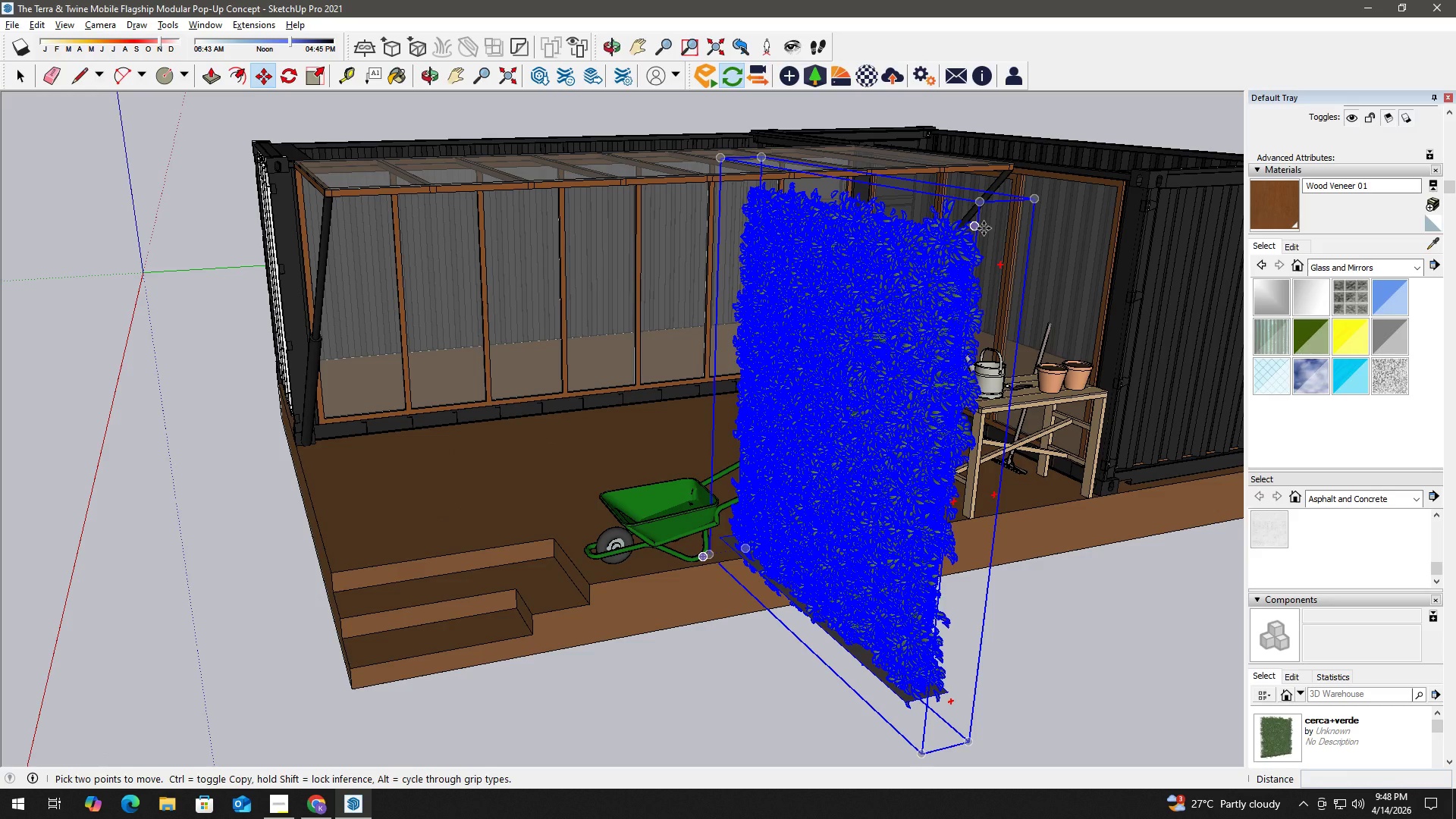 
left_click([984, 228])
 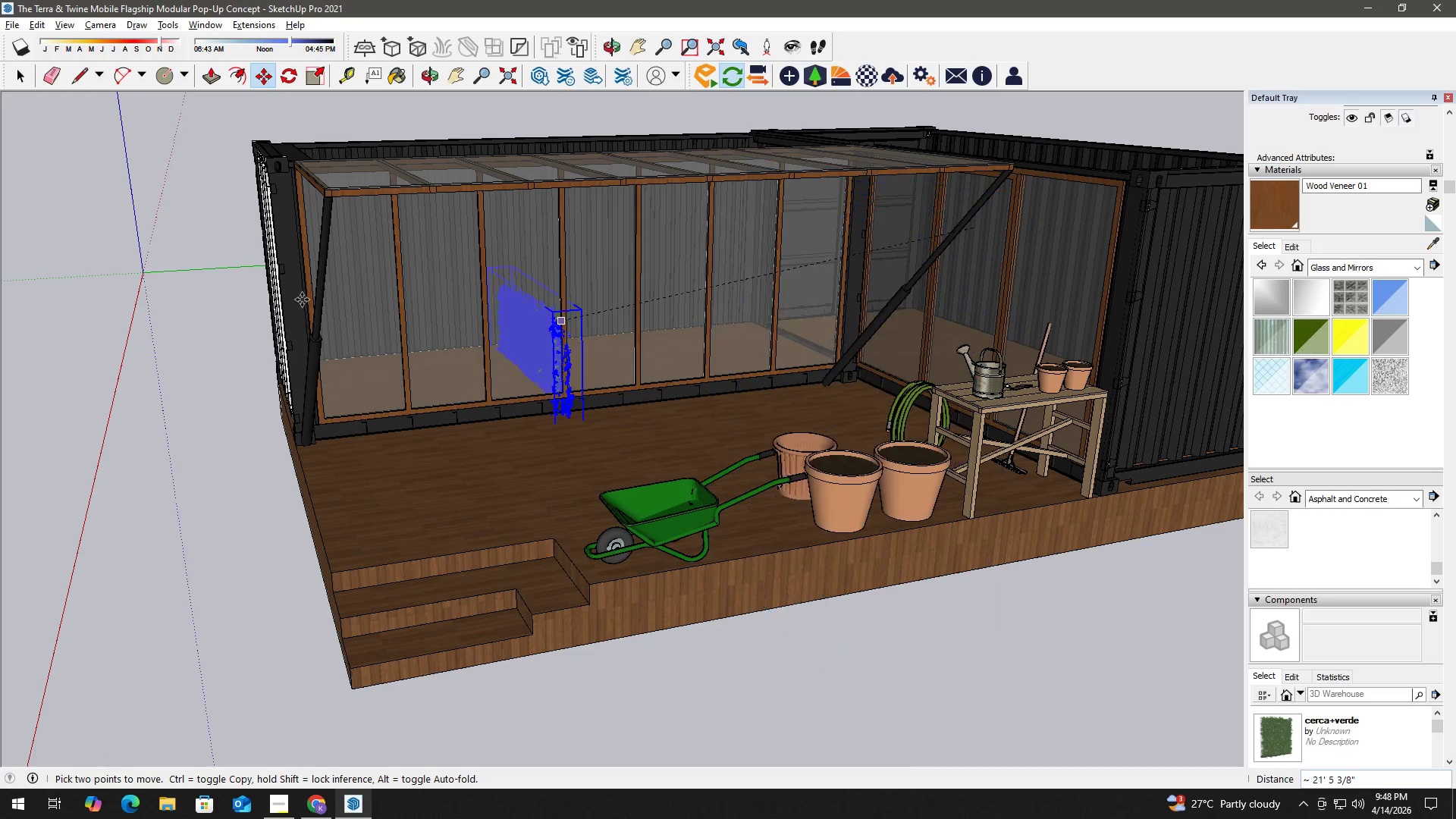 
hold_key(key=ShiftLeft, duration=1.16)
 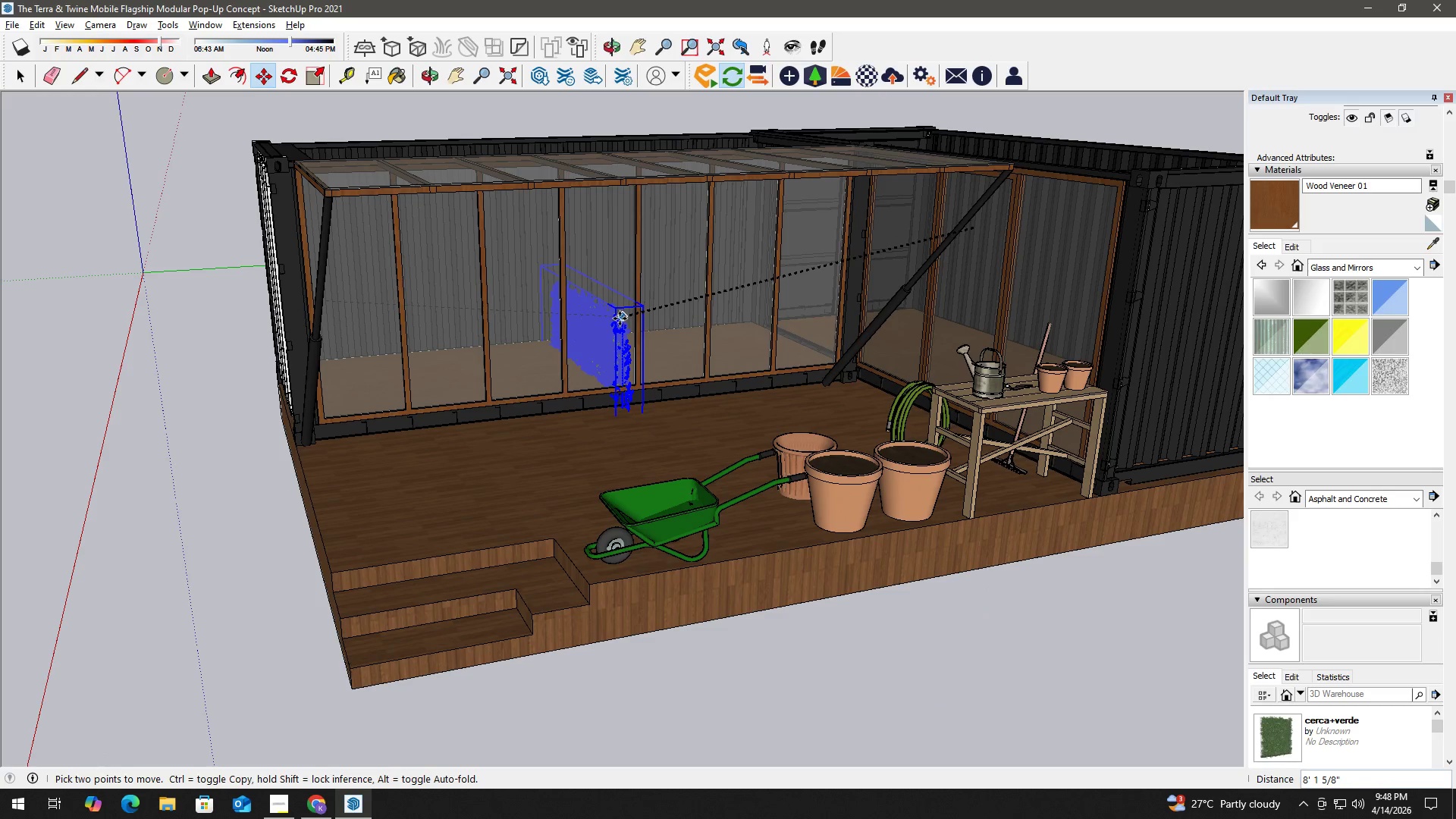 
scroll: coordinate [800, 411], scroll_direction: down, amount: 12.0
 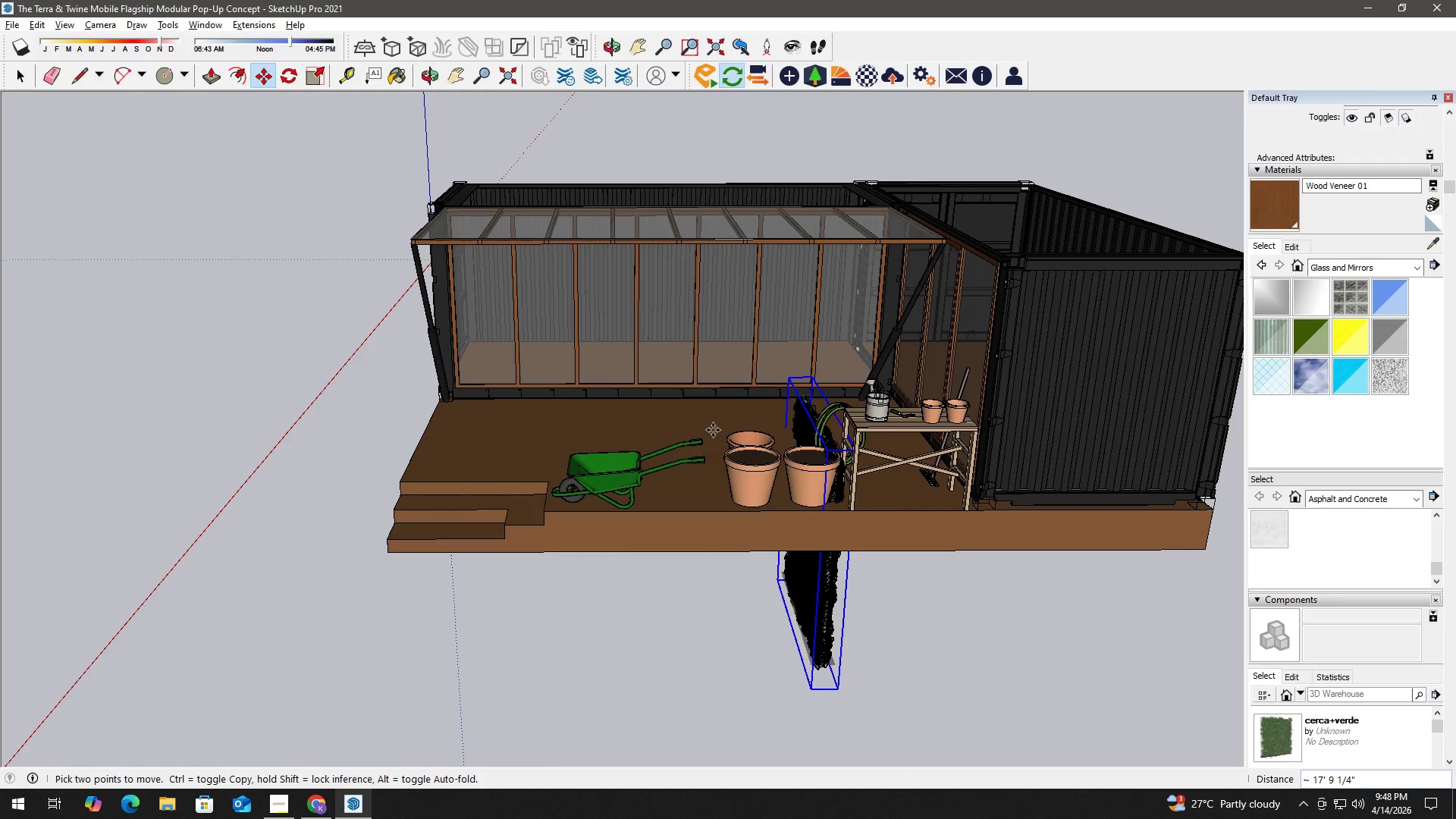 
hold_key(key=ShiftLeft, duration=0.61)
 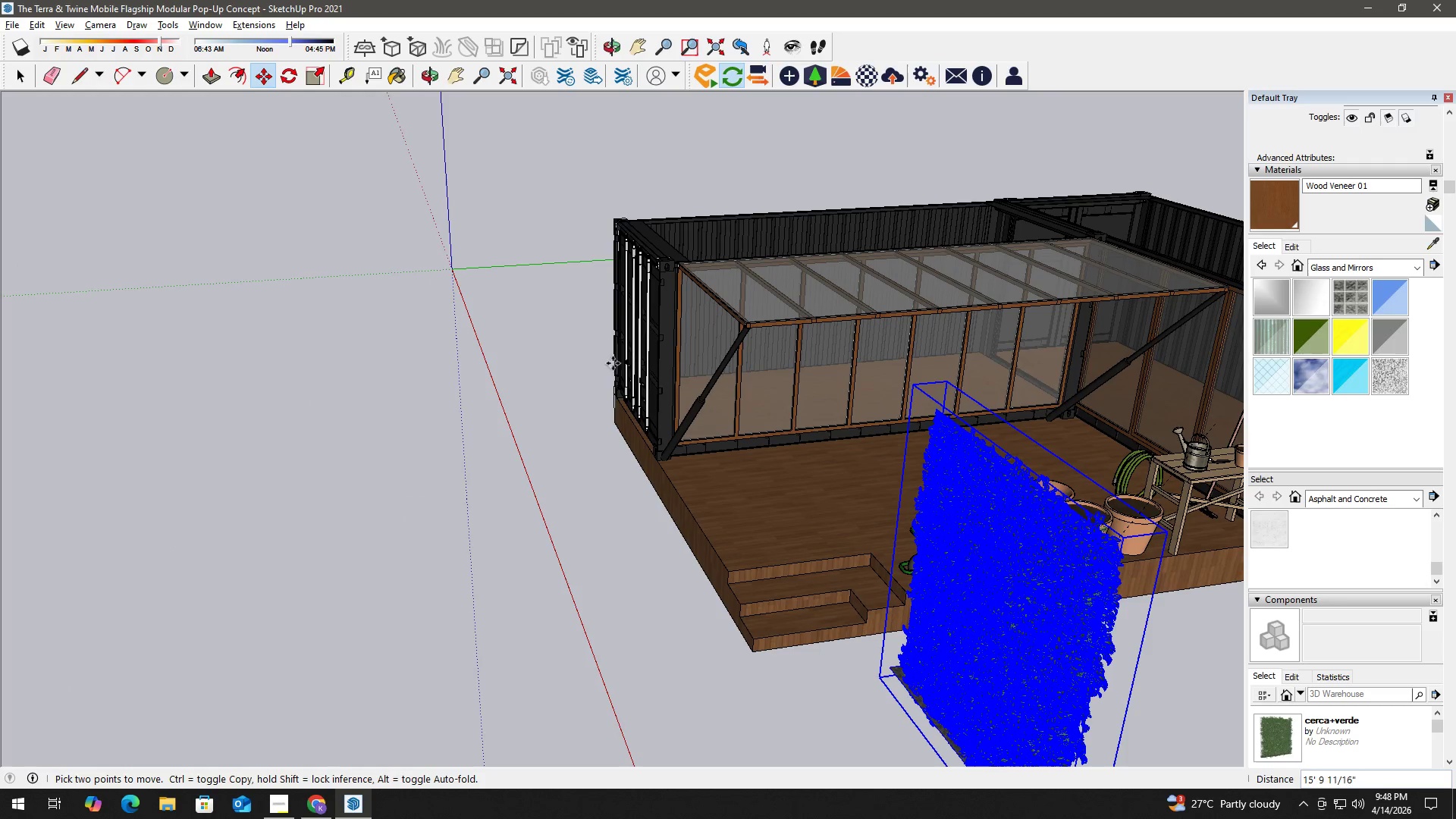 
scroll: coordinate [659, 234], scroll_direction: up, amount: 8.0
 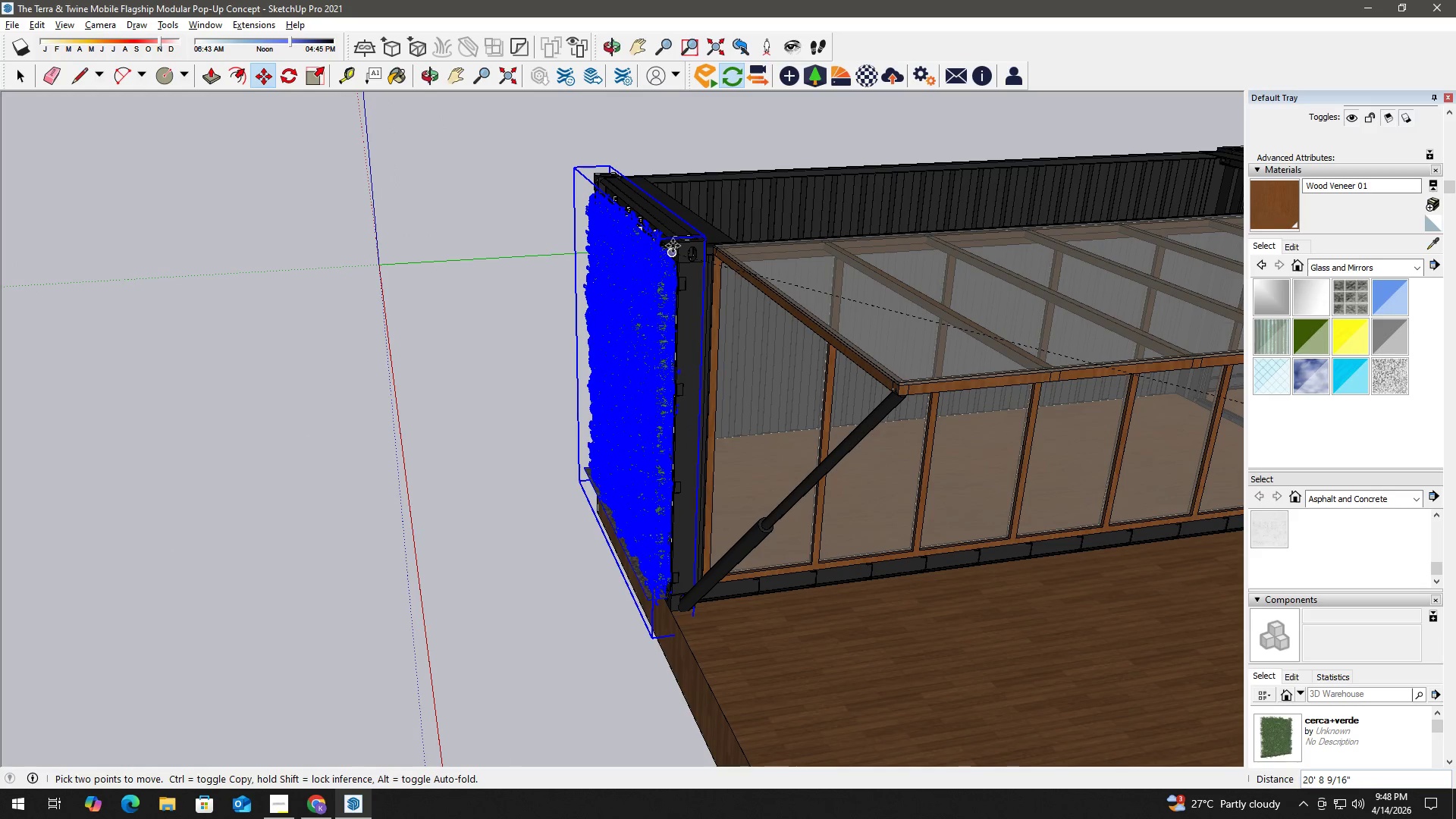 
left_click([673, 246])
 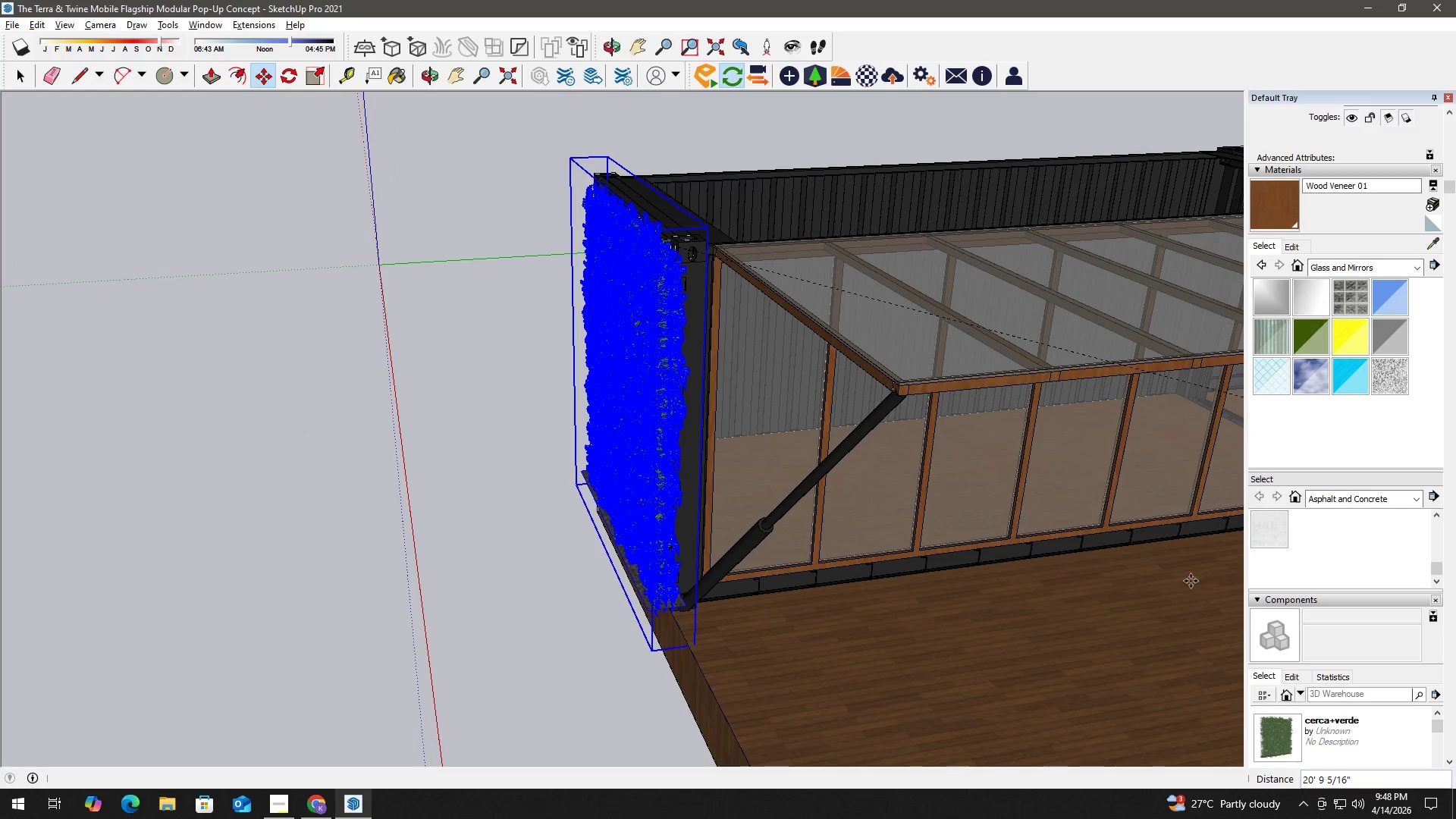 
wait(9.0)
 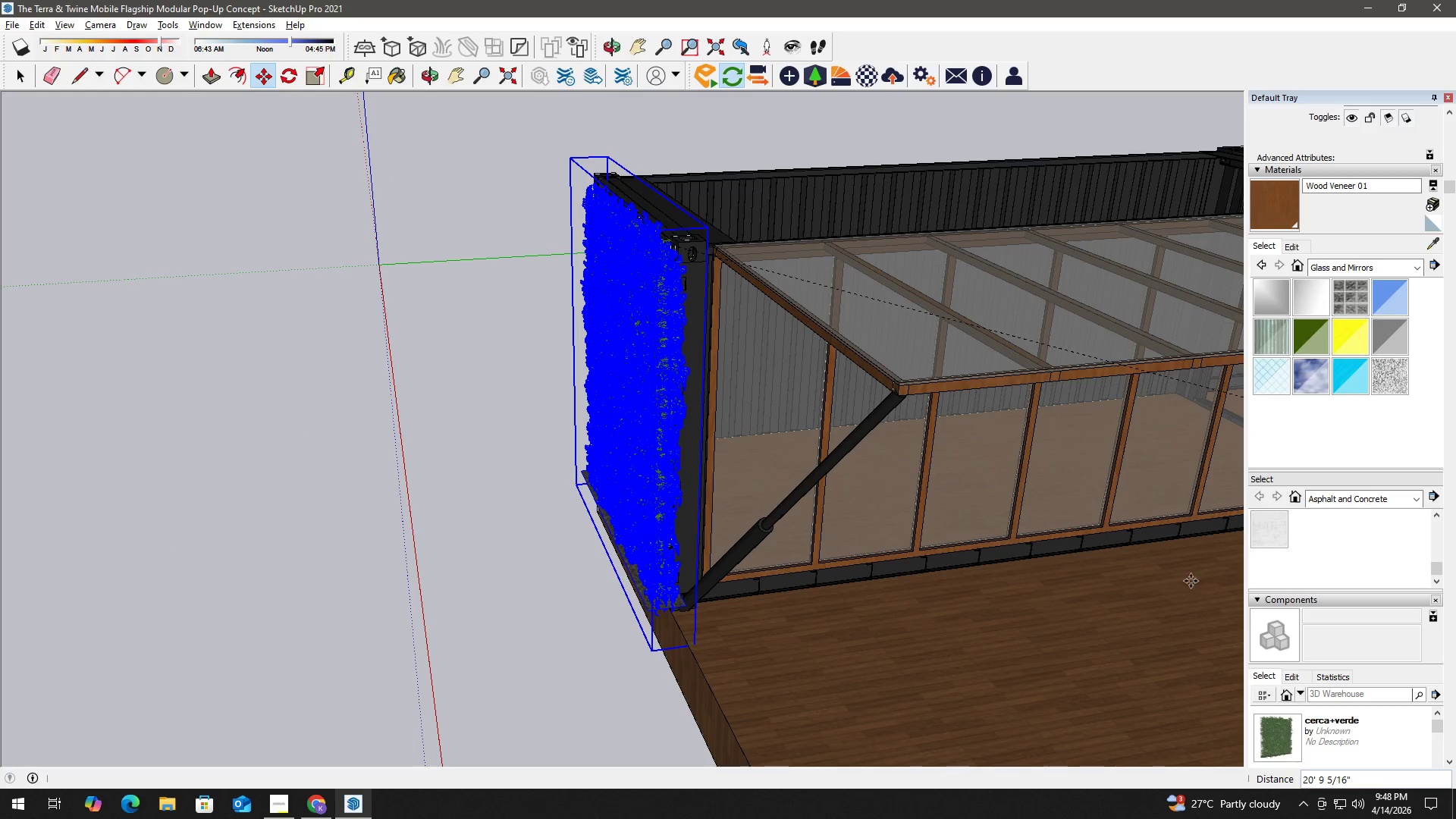 
scroll: coordinate [949, 556], scroll_direction: up, amount: 8.0
 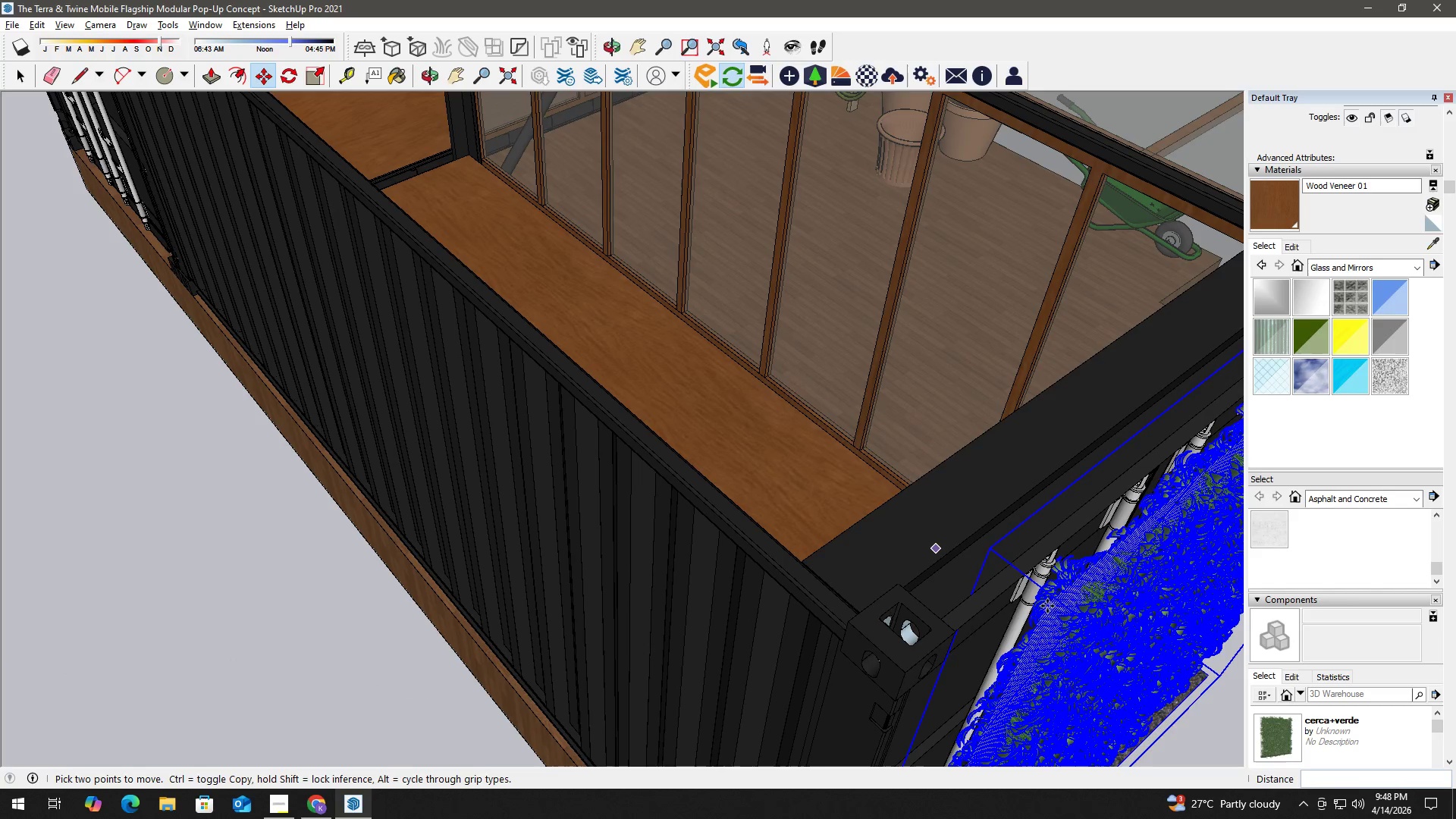 
left_click([1047, 606])
 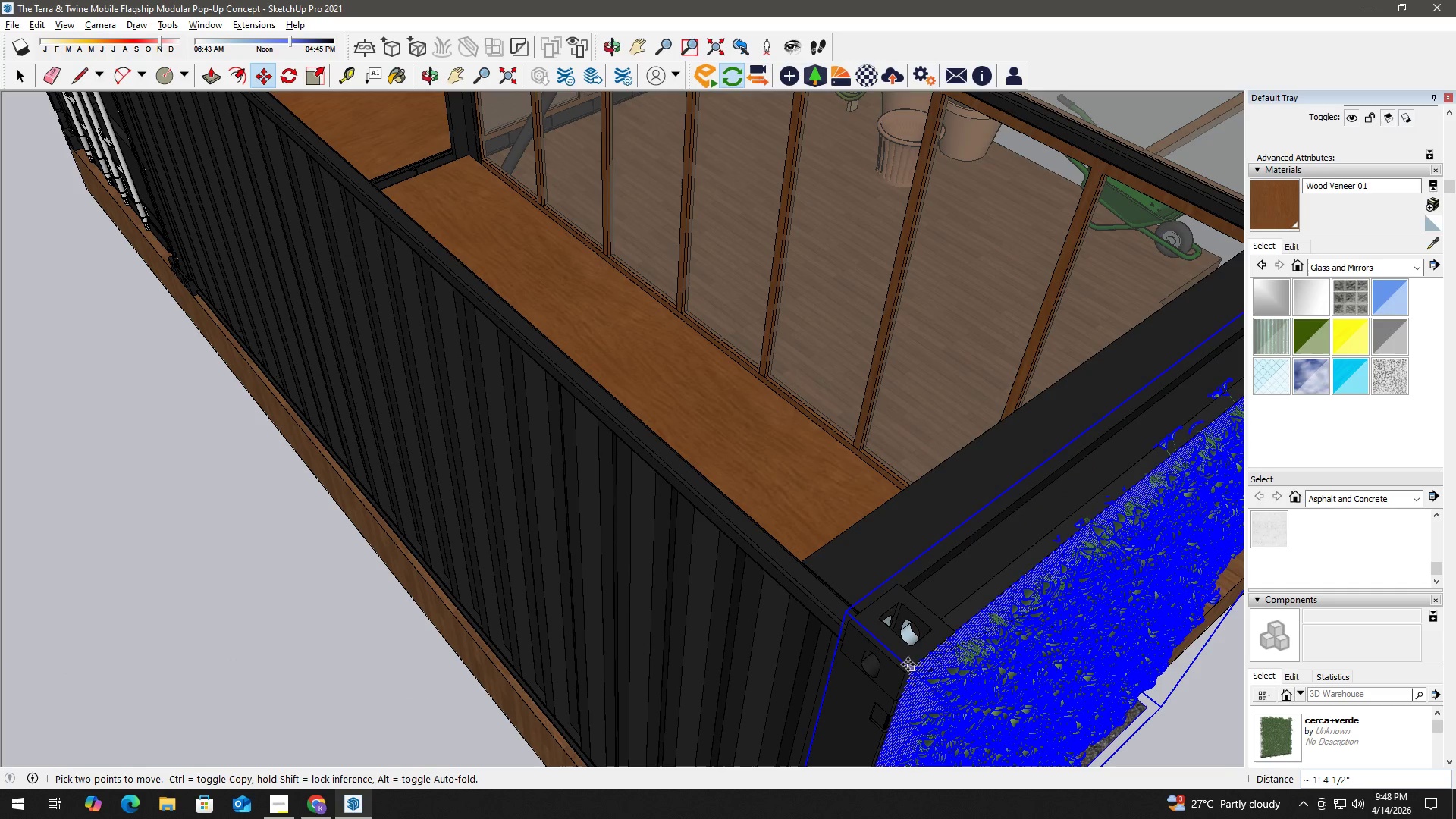 
left_click([912, 667])
 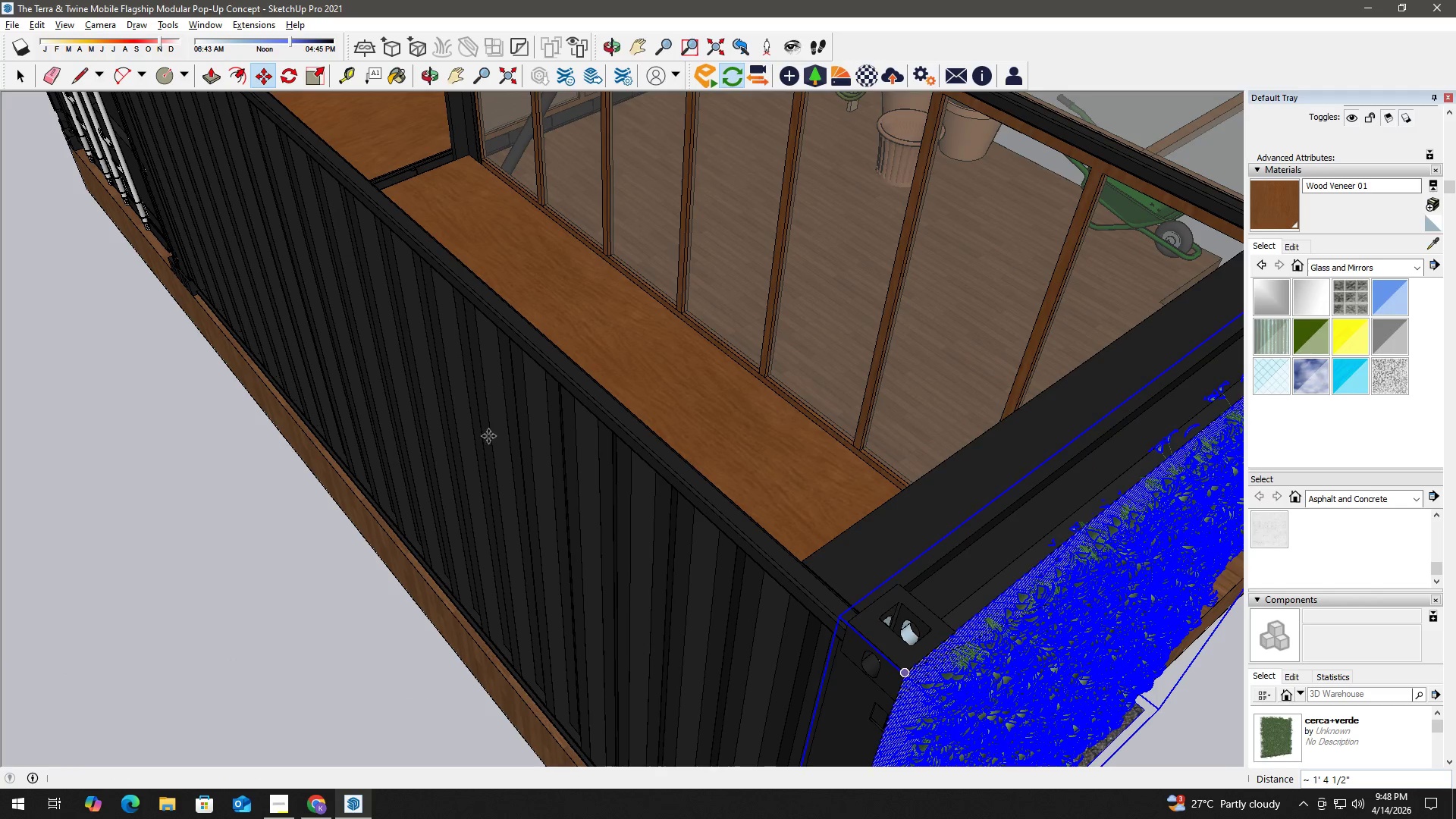 
scroll: coordinate [702, 466], scroll_direction: down, amount: 26.0
 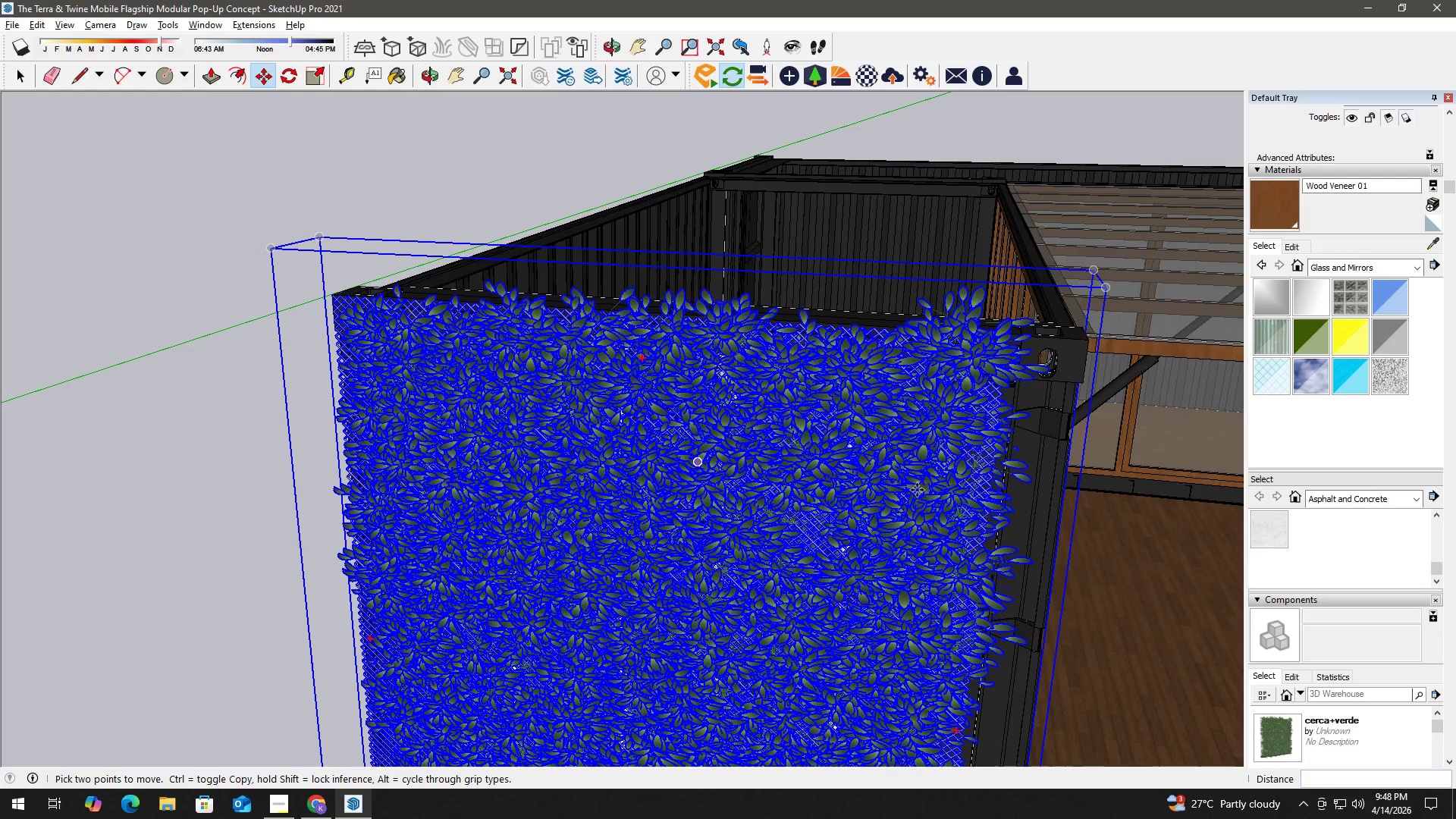 
type(hs)
 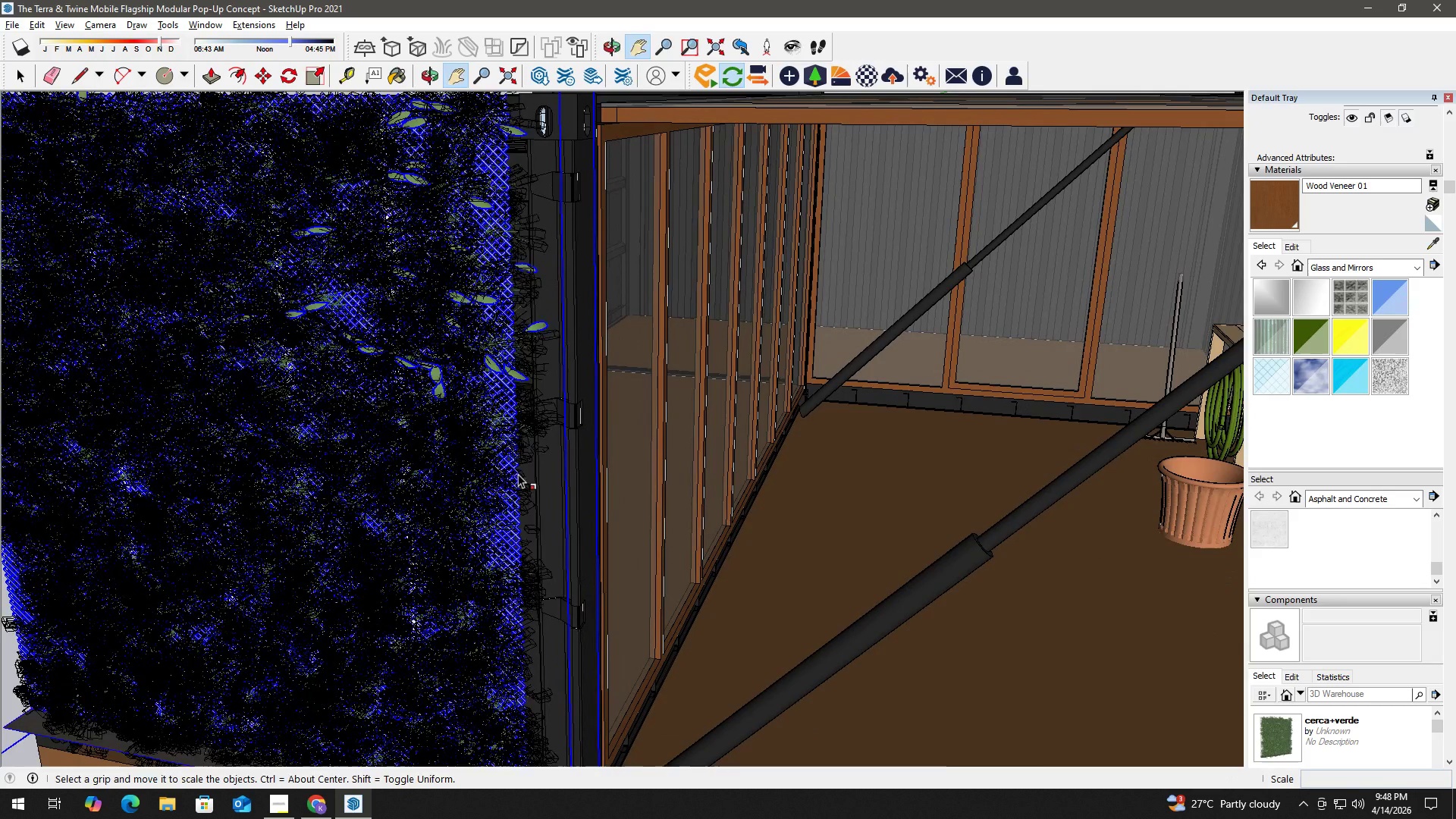 
left_click_drag(start_coordinate=[1044, 550], to_coordinate=[566, 320])
 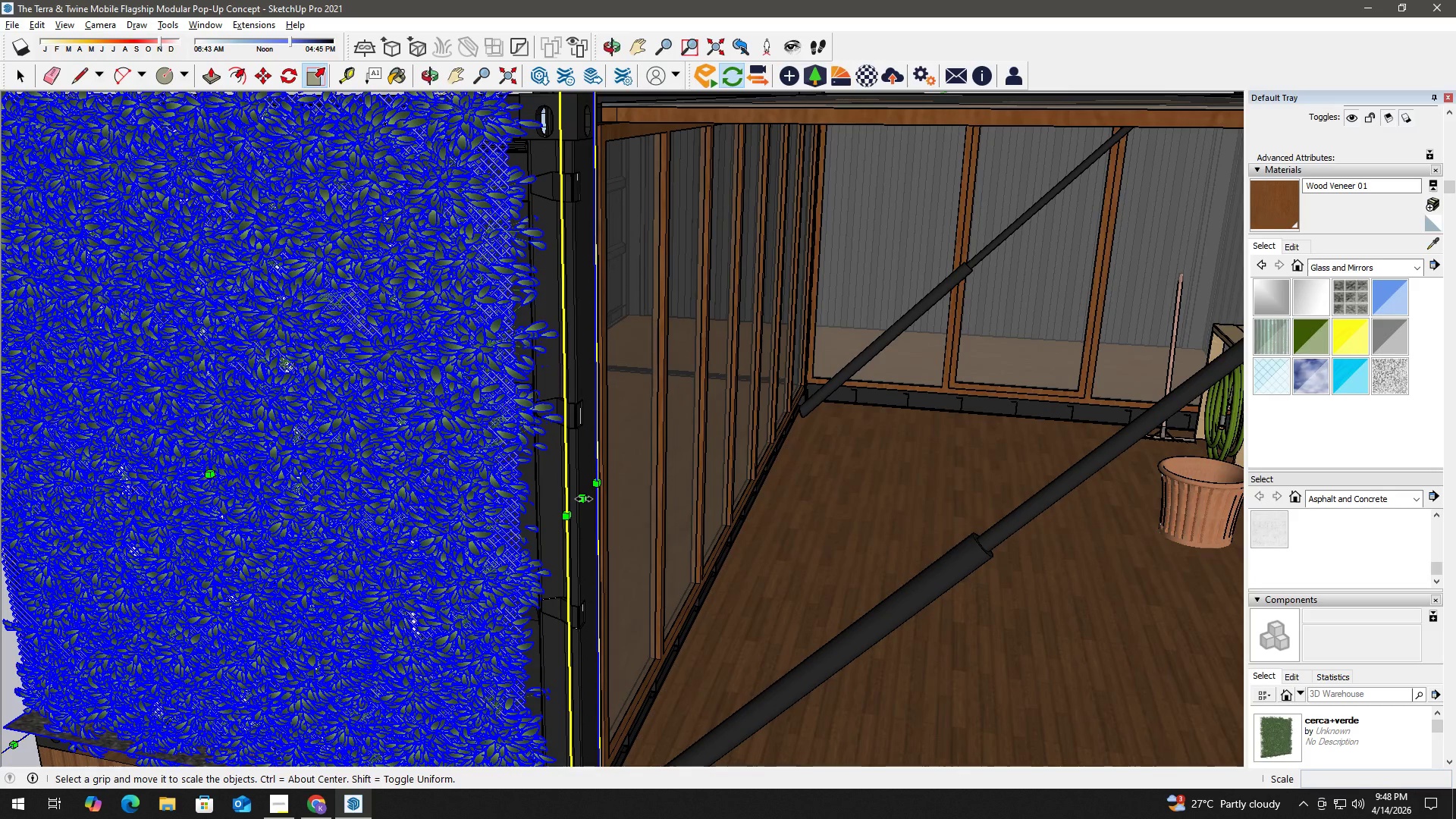 
left_click([584, 499])
 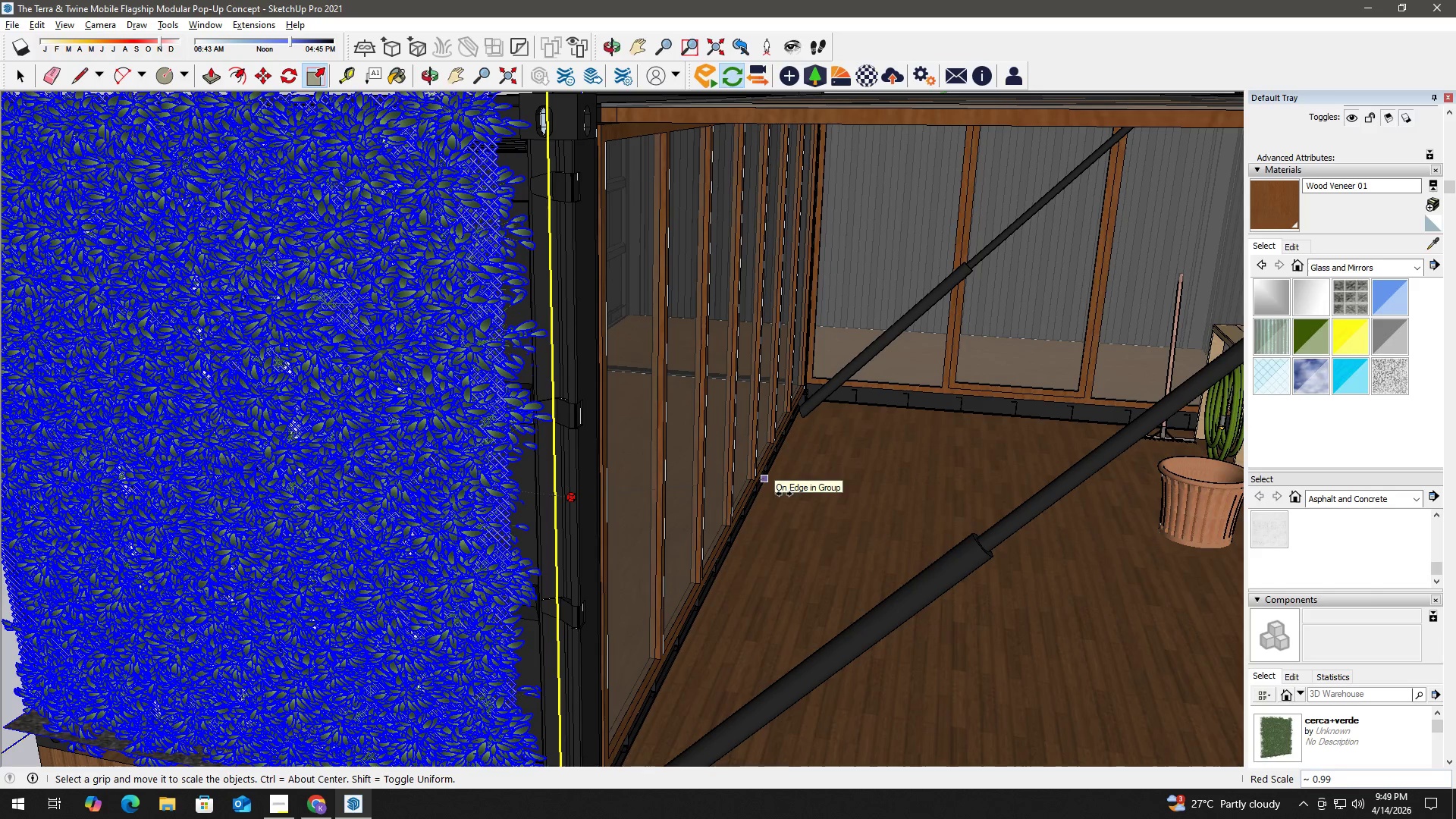 
wait(22.56)
 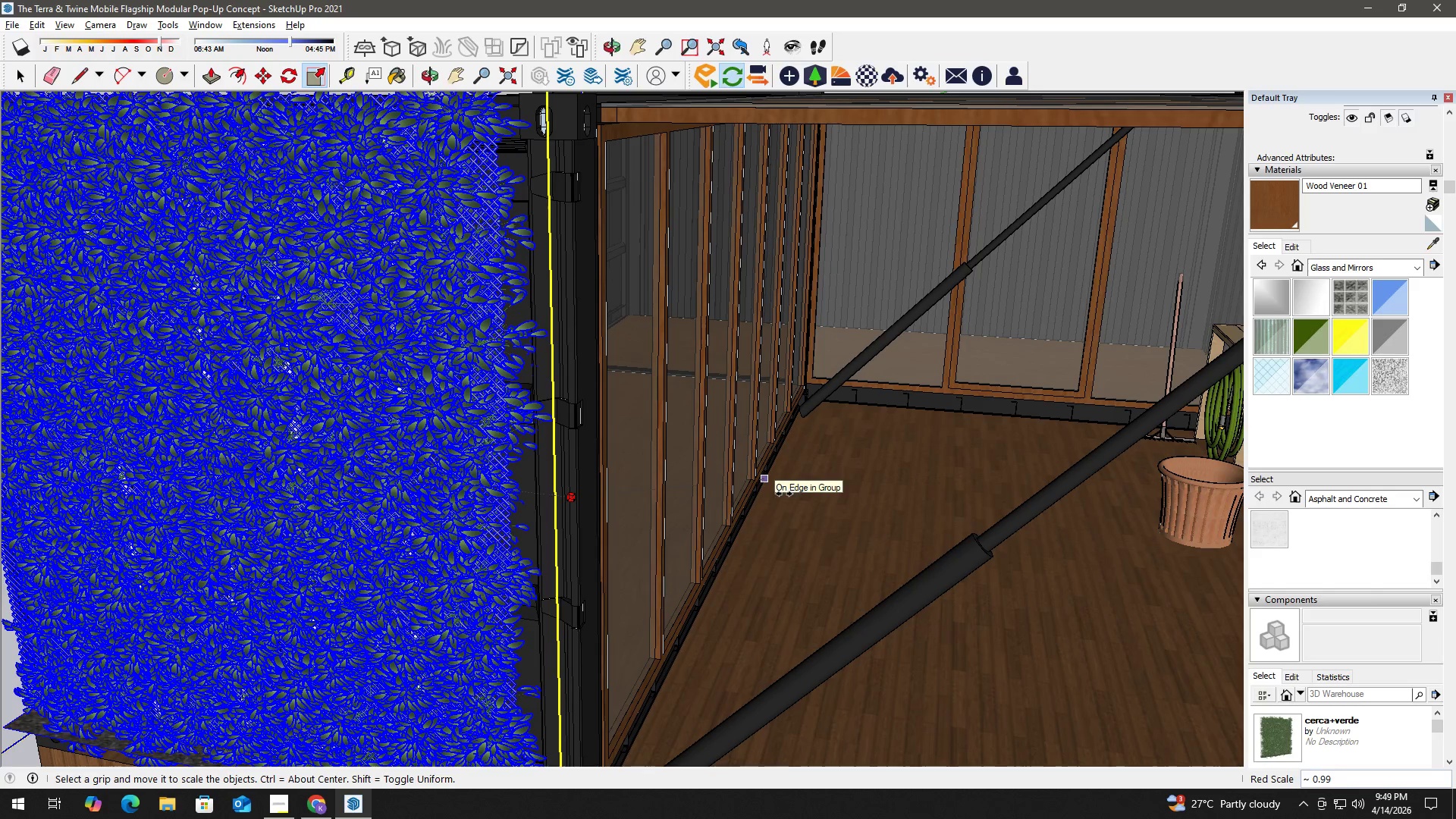 
left_click([674, 501])
 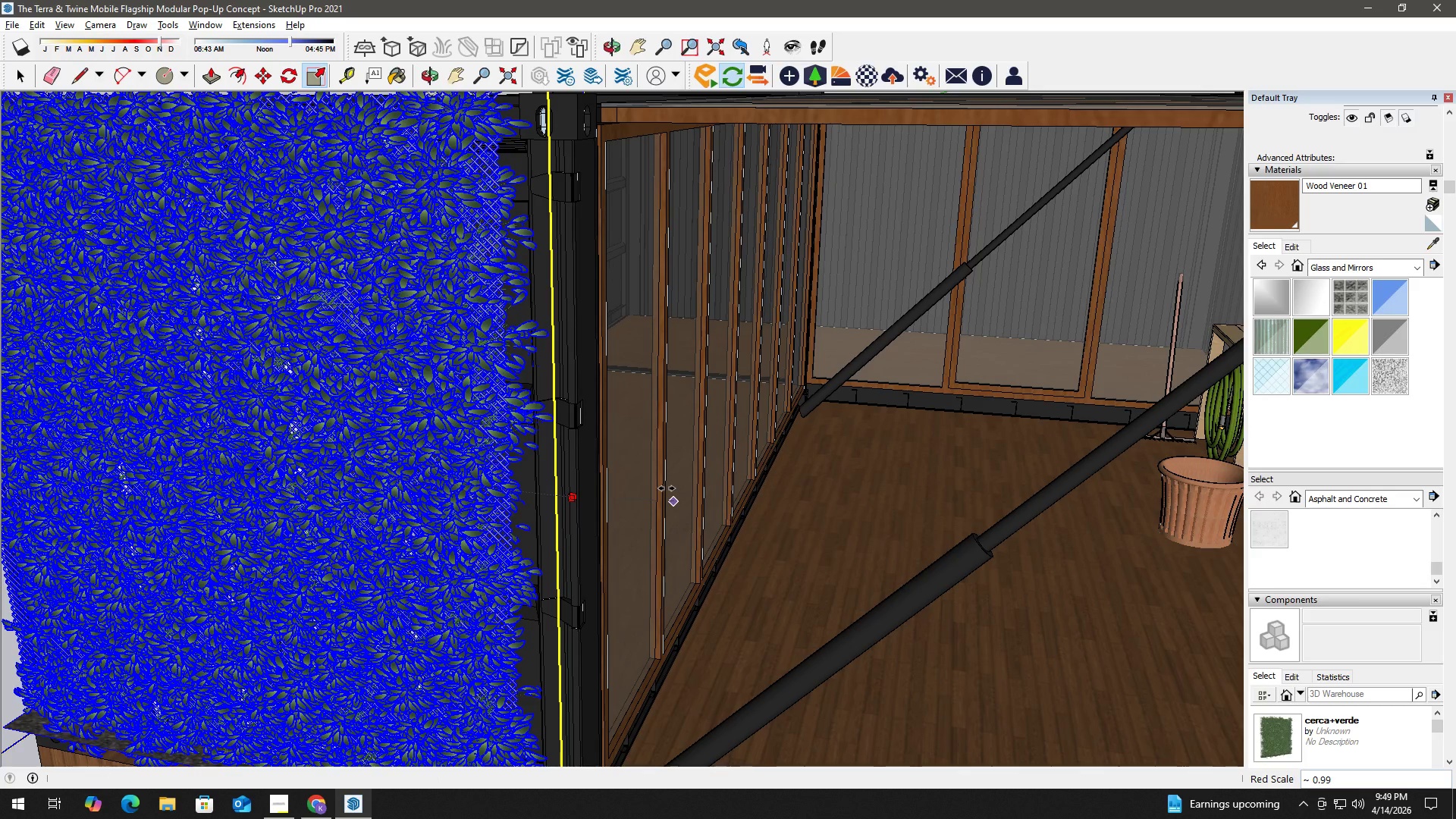 
key(Space)
 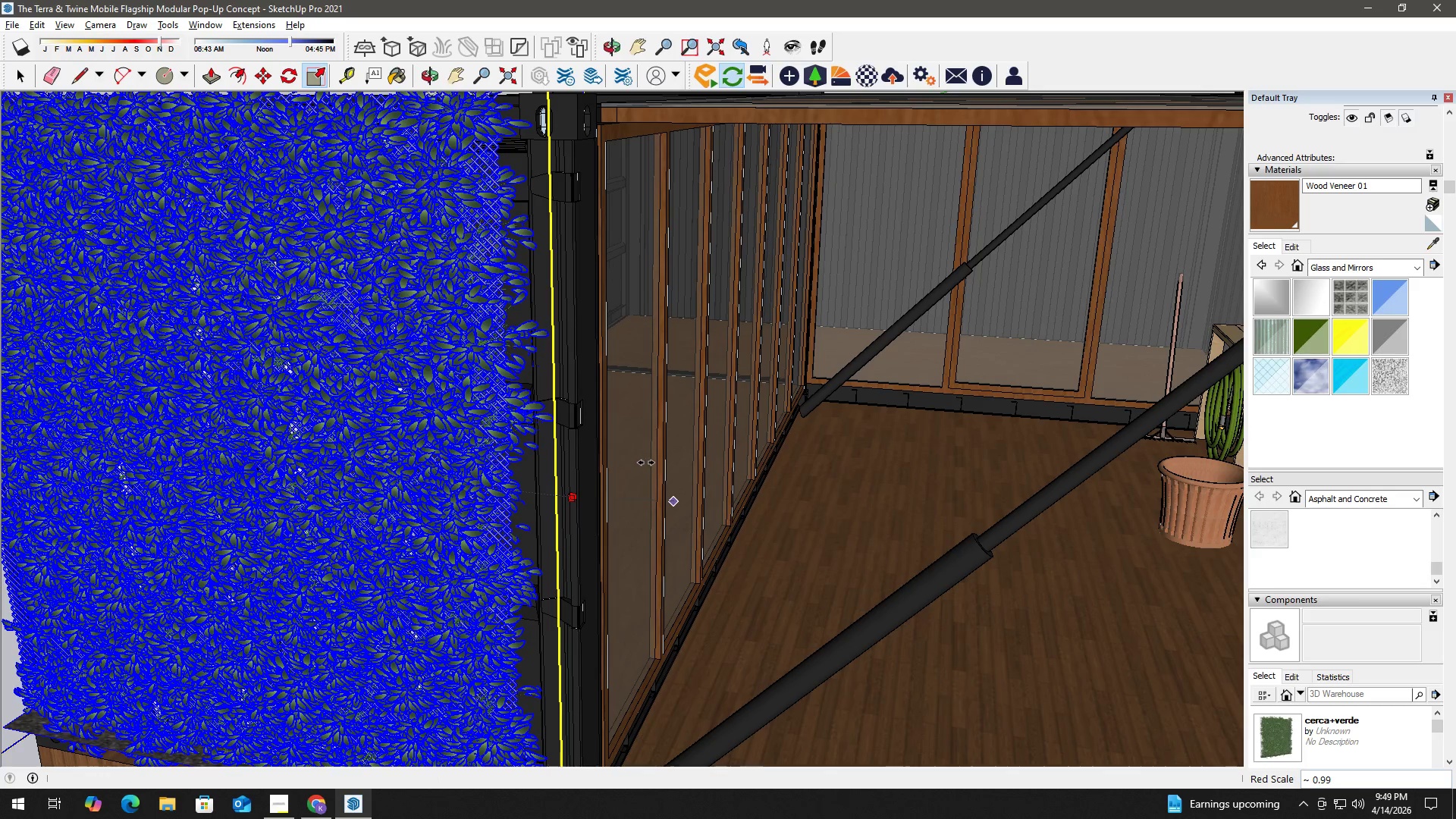 
scroll: coordinate [689, 475], scroll_direction: down, amount: 10.0
 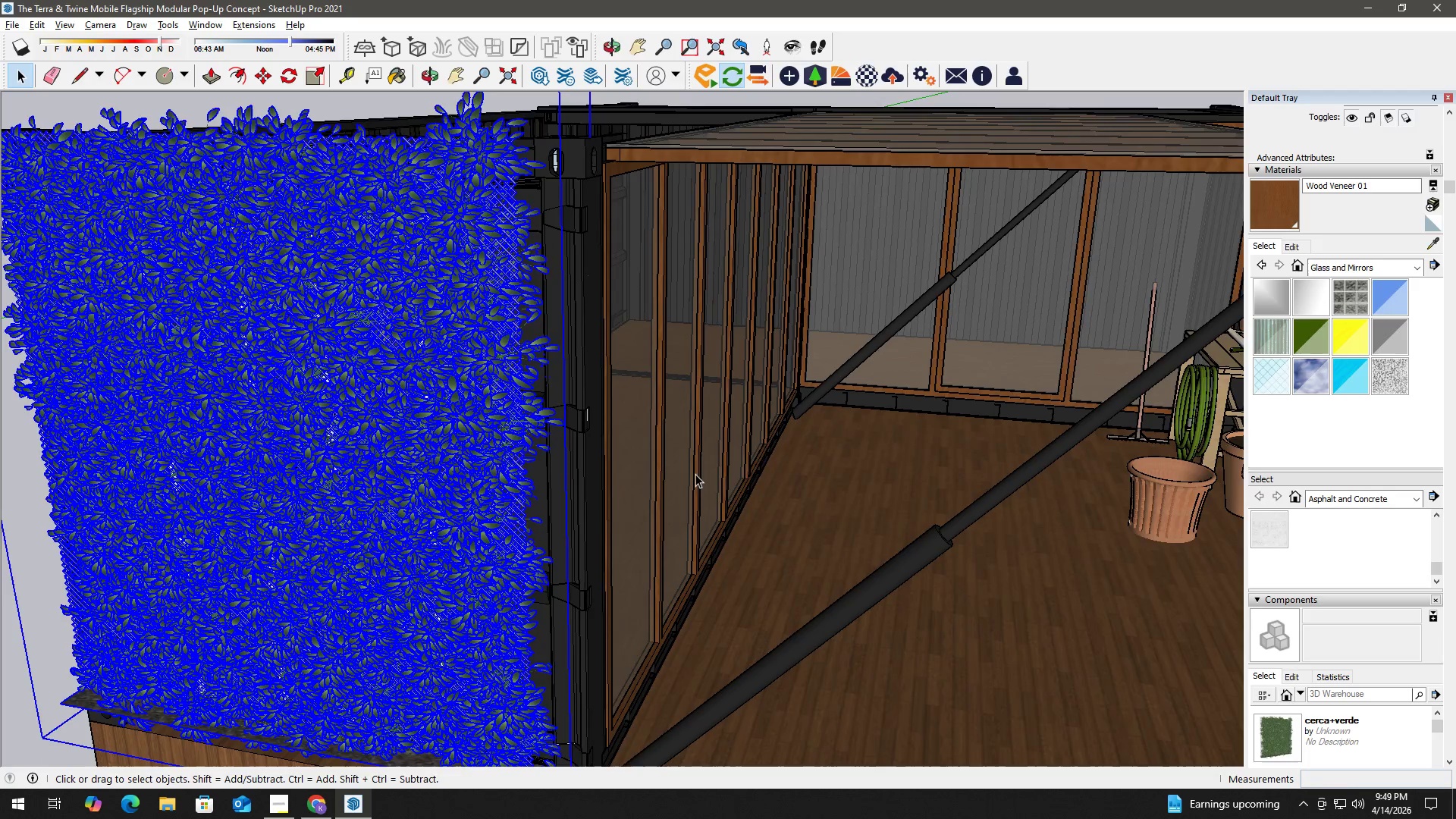 
key(Control+S)
 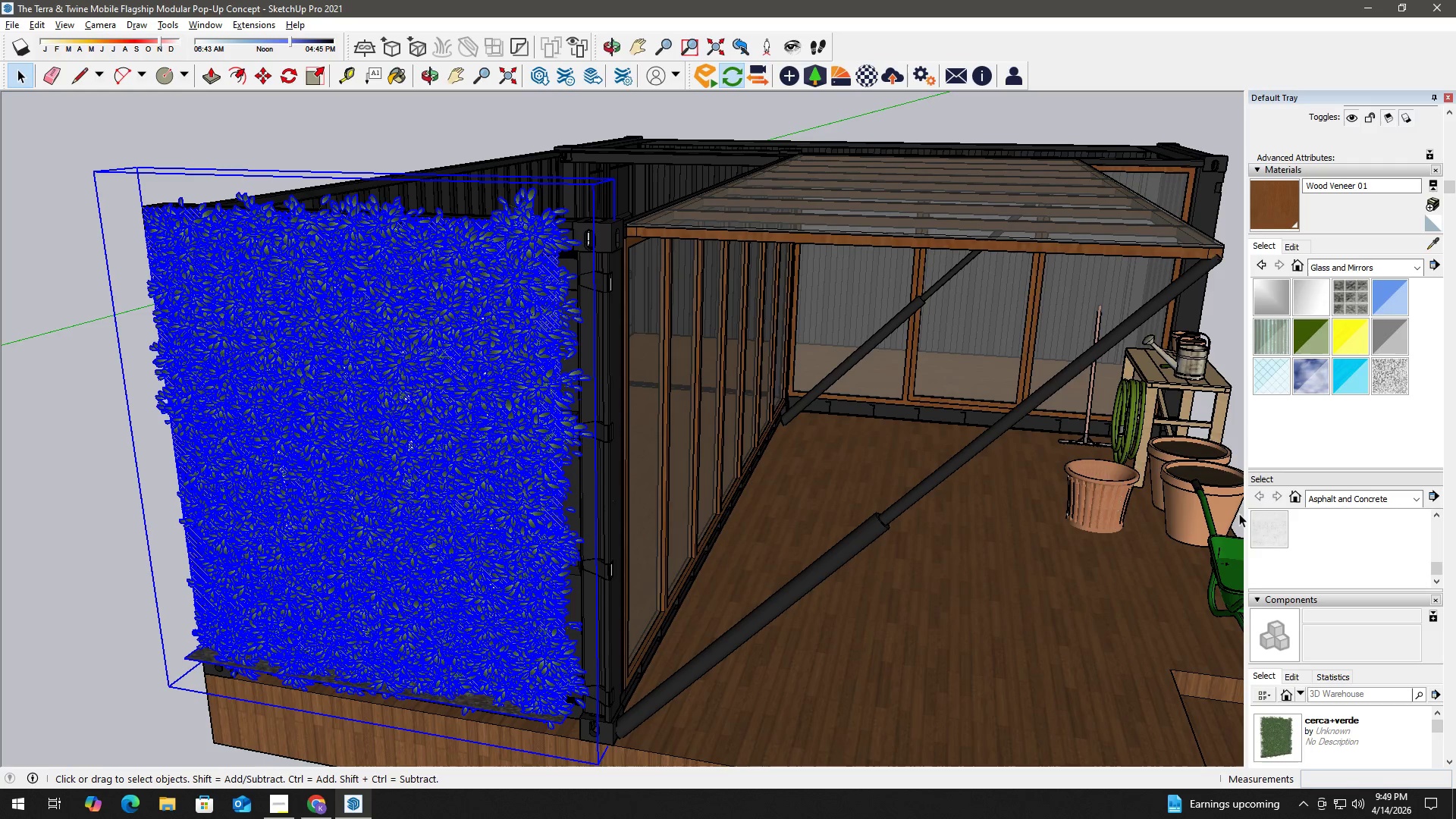 
wait(7.94)
 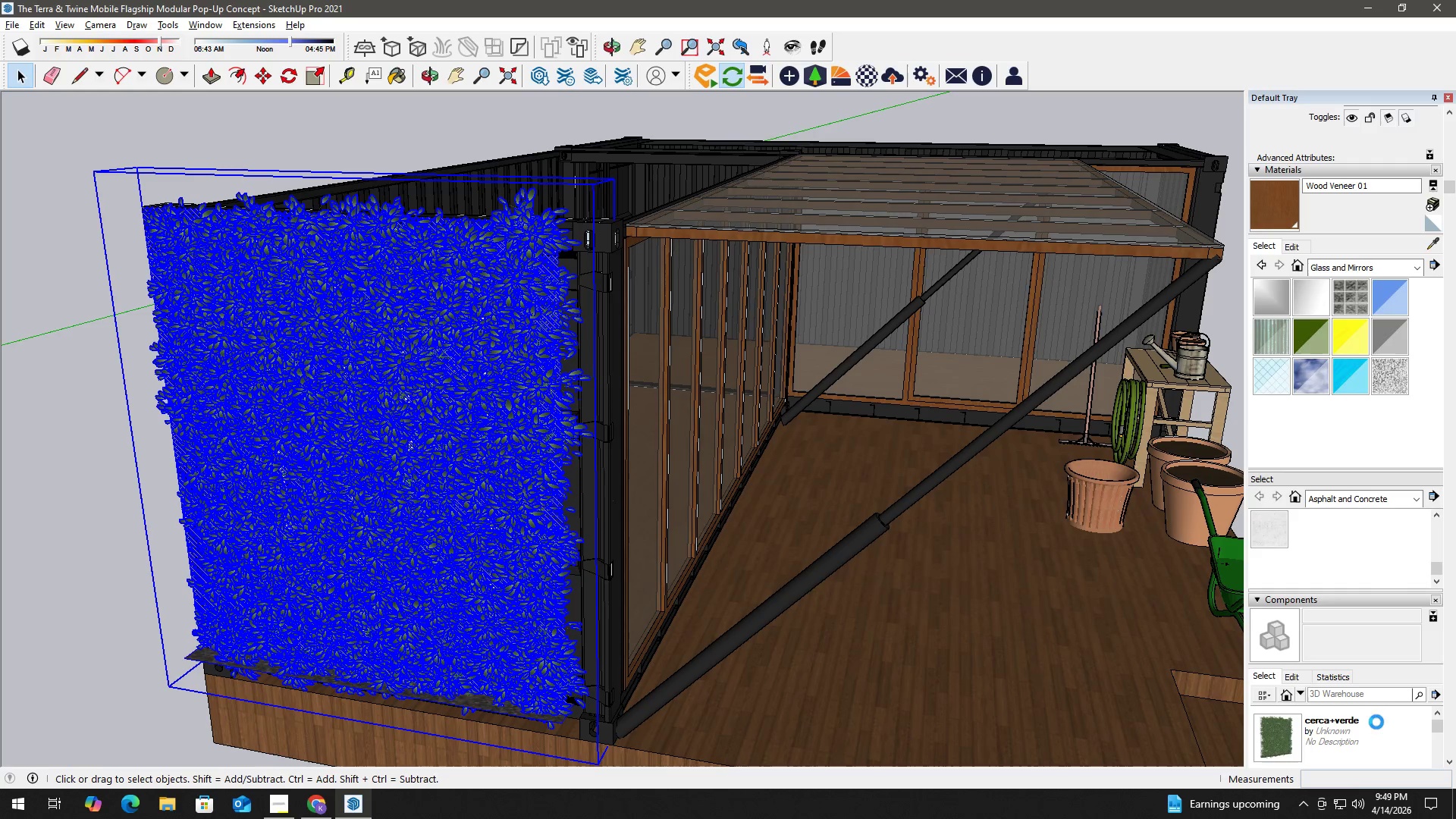 
scroll: coordinate [1373, 704], scroll_direction: down, amount: 29.0
 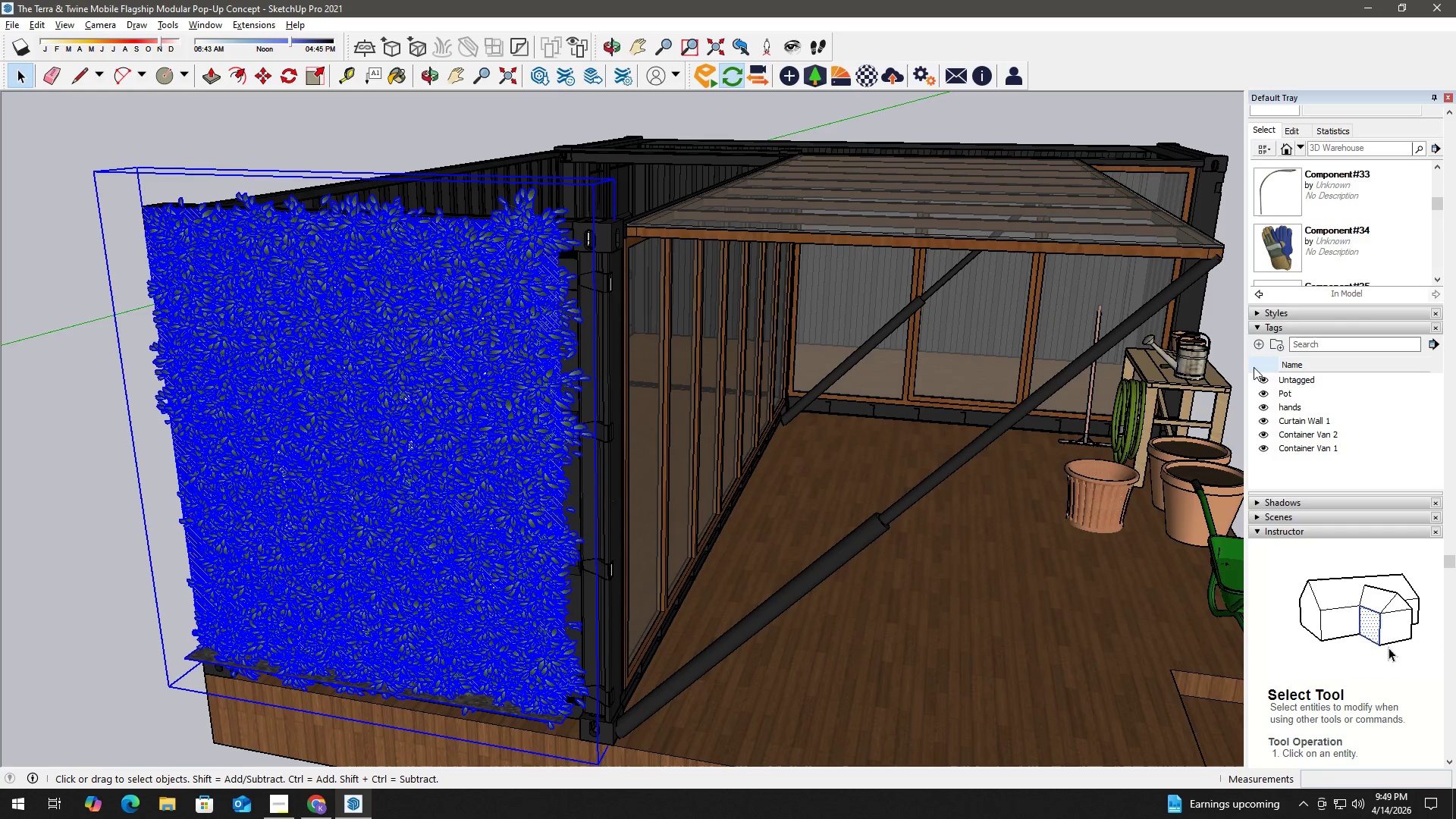 
left_click([1258, 349])
 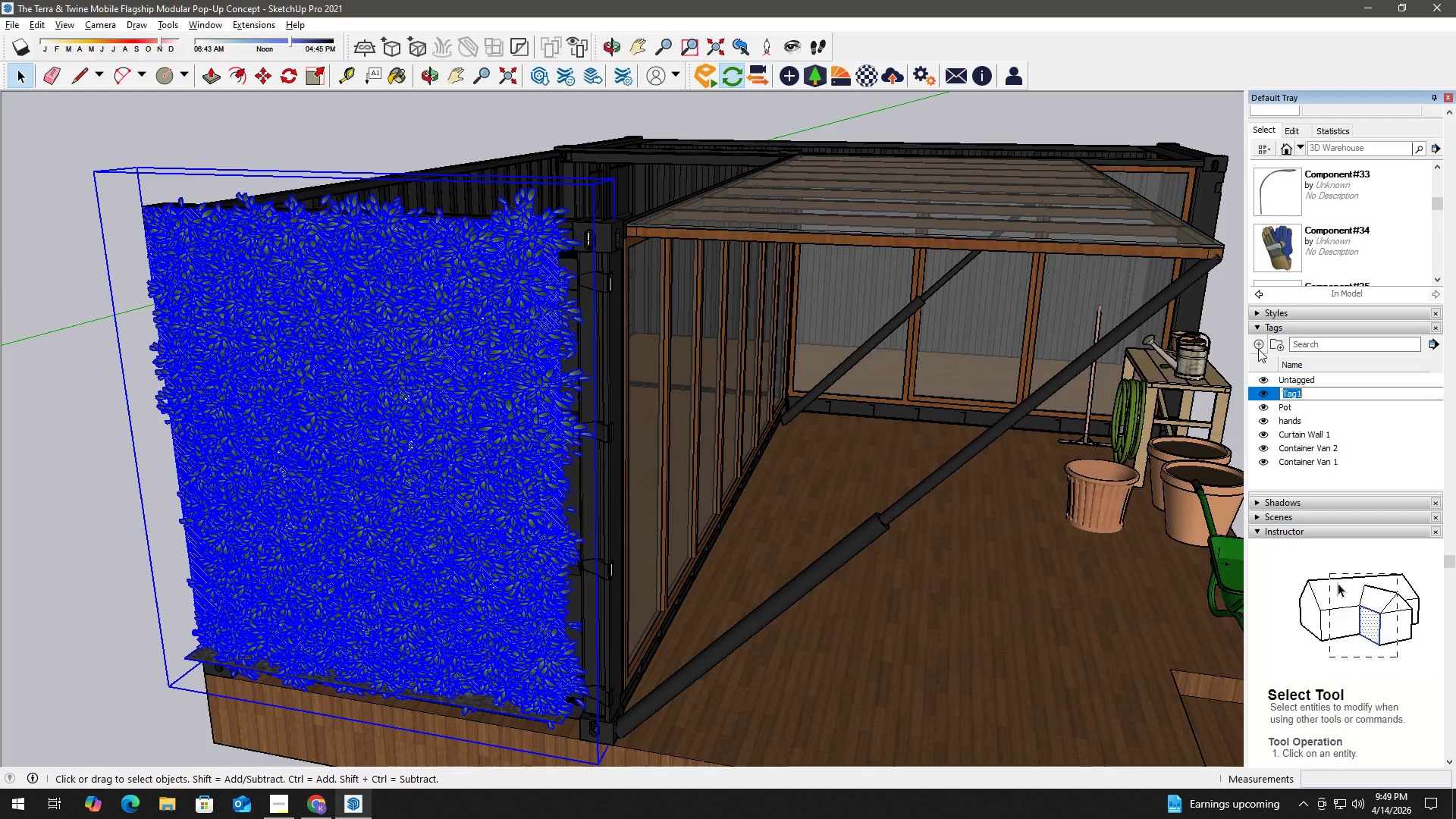 
type(Living Wall)
 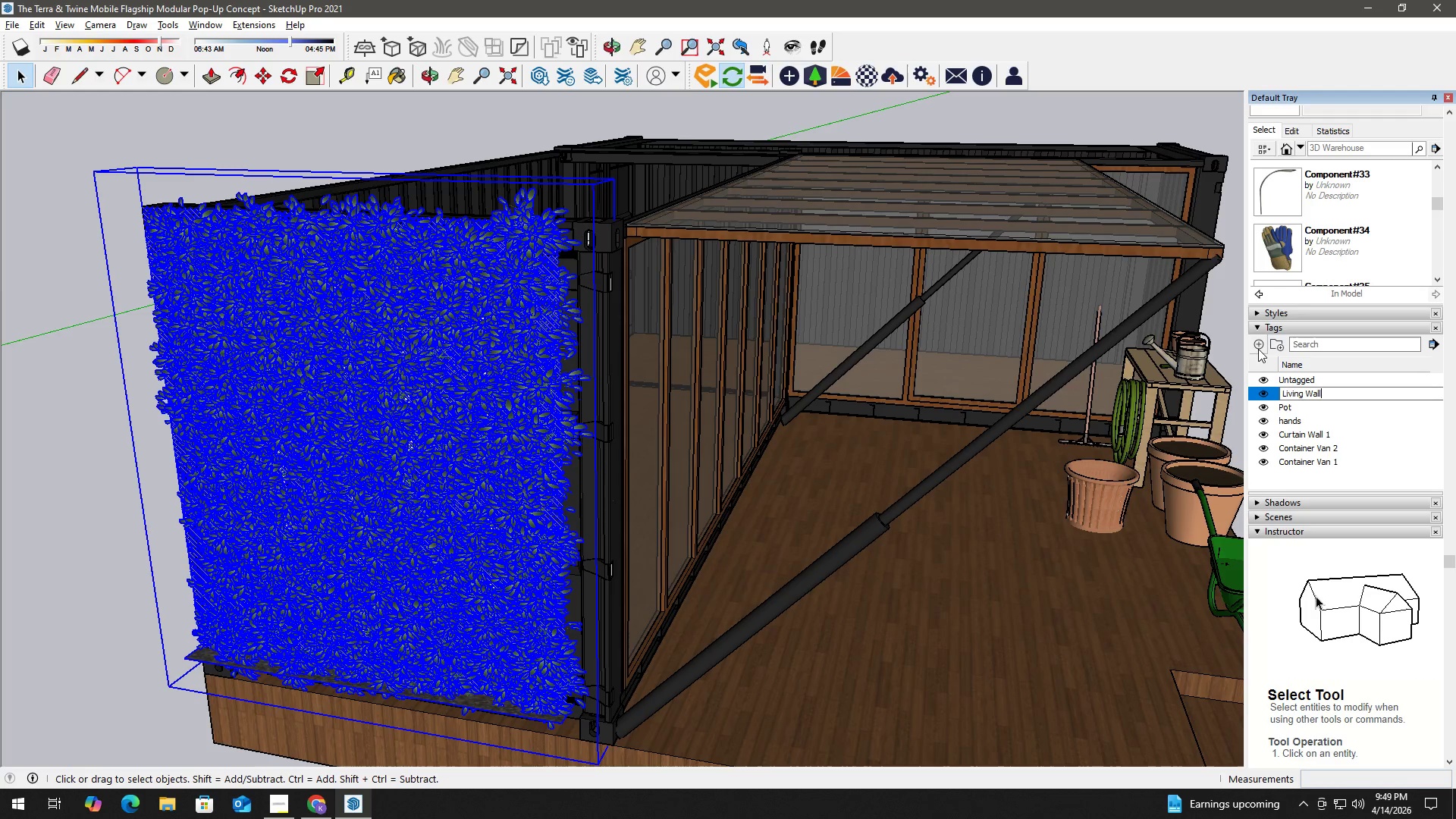 
key(Enter)
 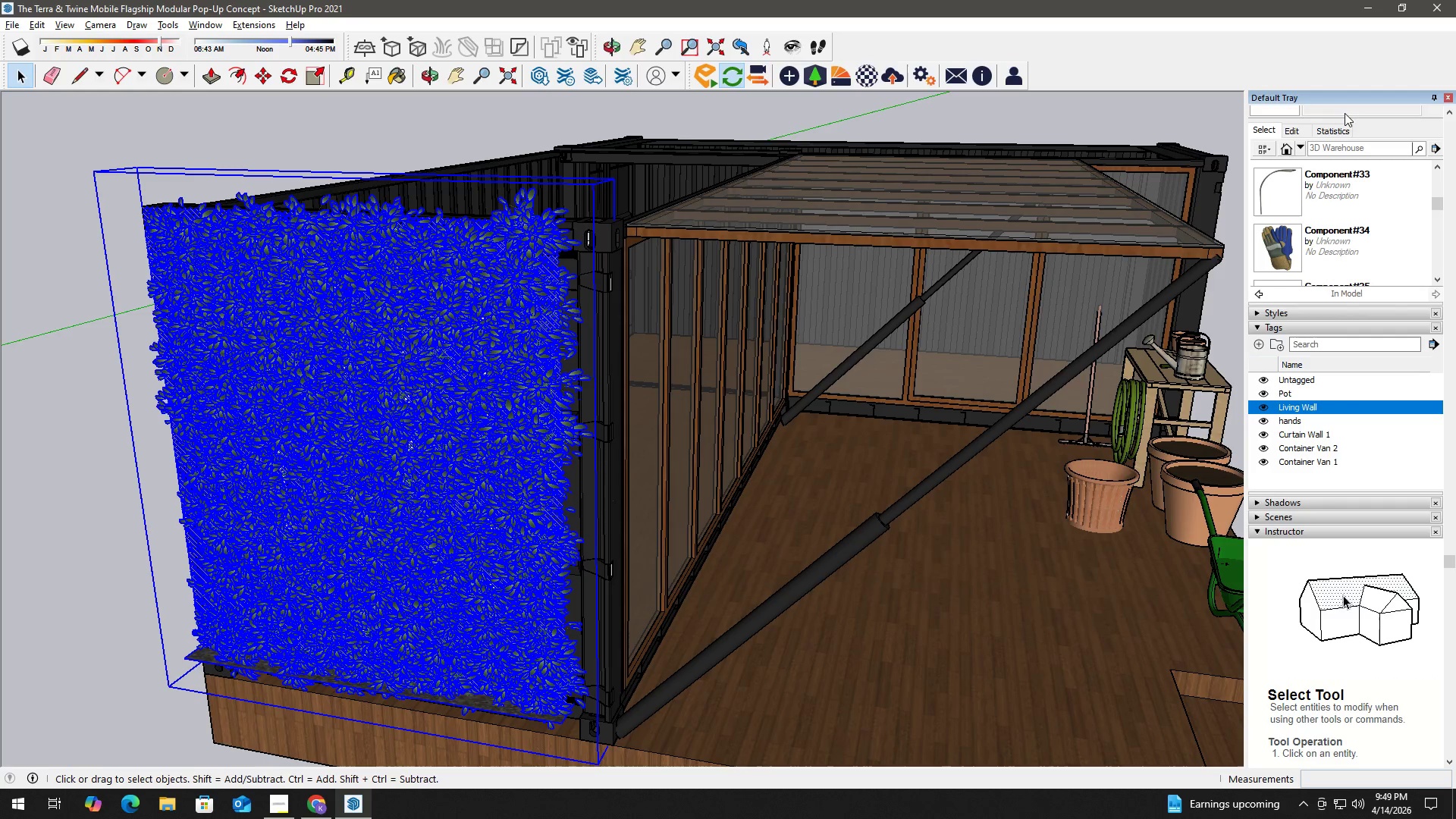 
scroll: coordinate [1455, 184], scroll_direction: up, amount: 20.0
 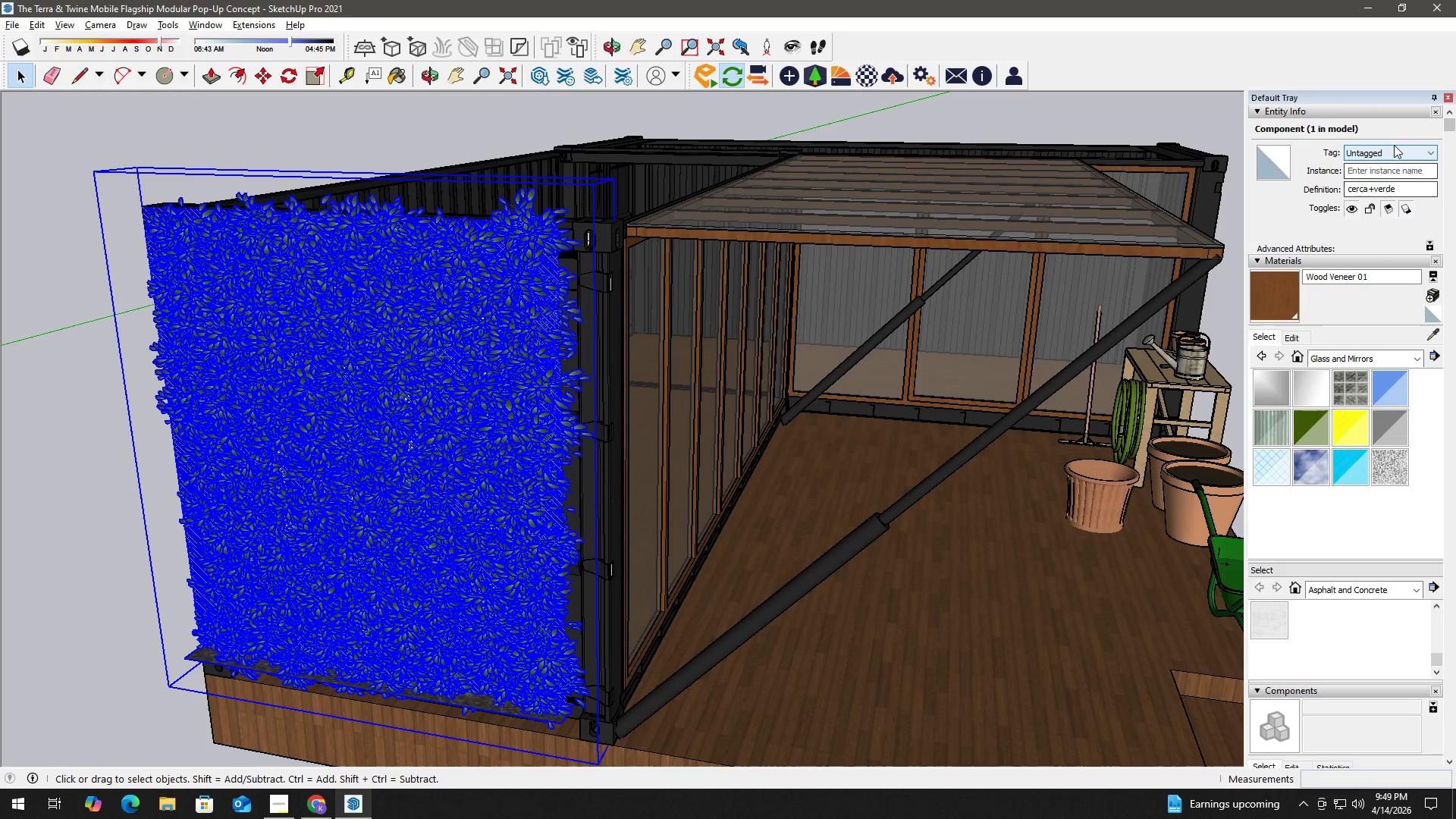 
left_click([1394, 145])
 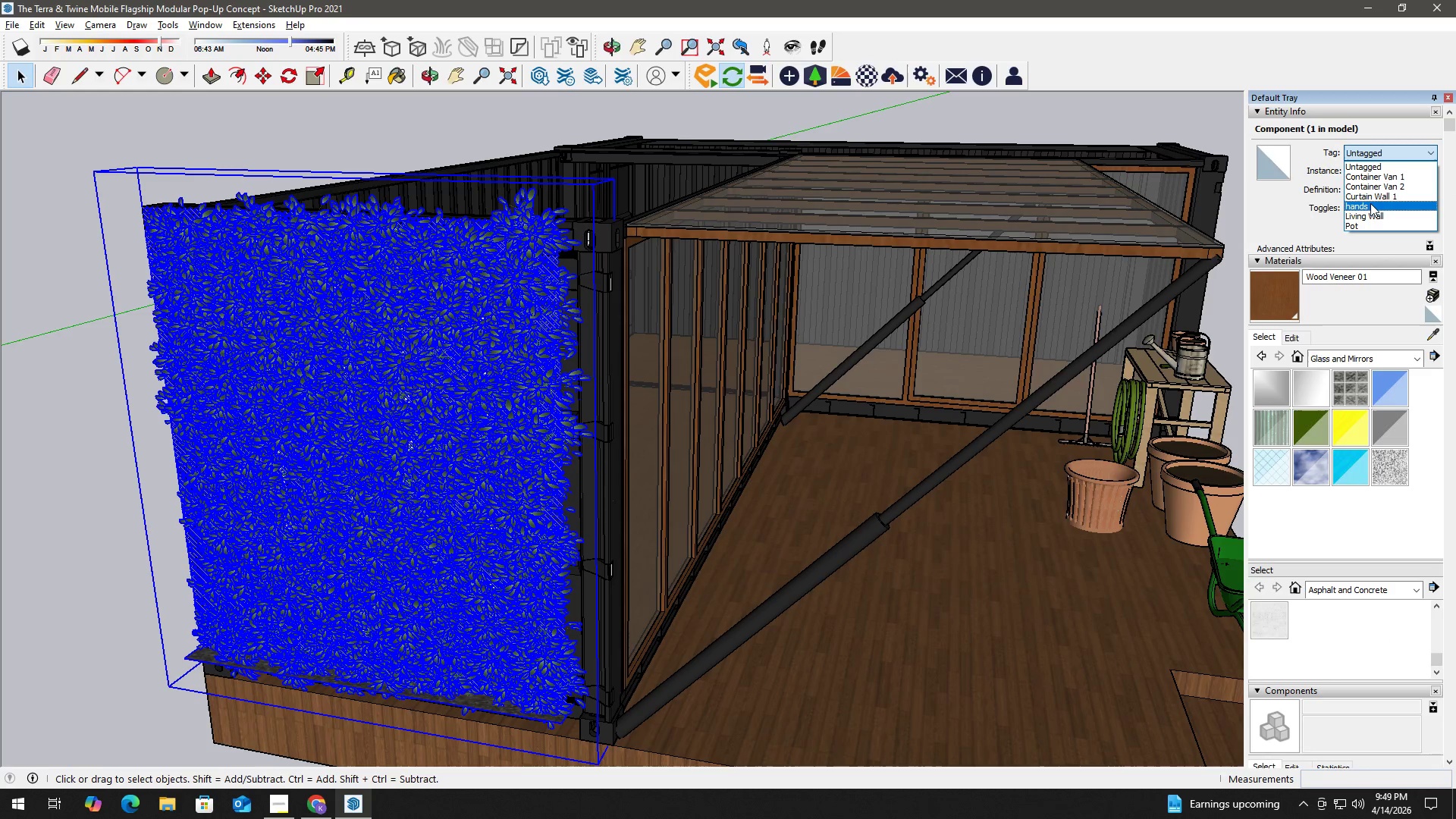 
left_click([1370, 212])
 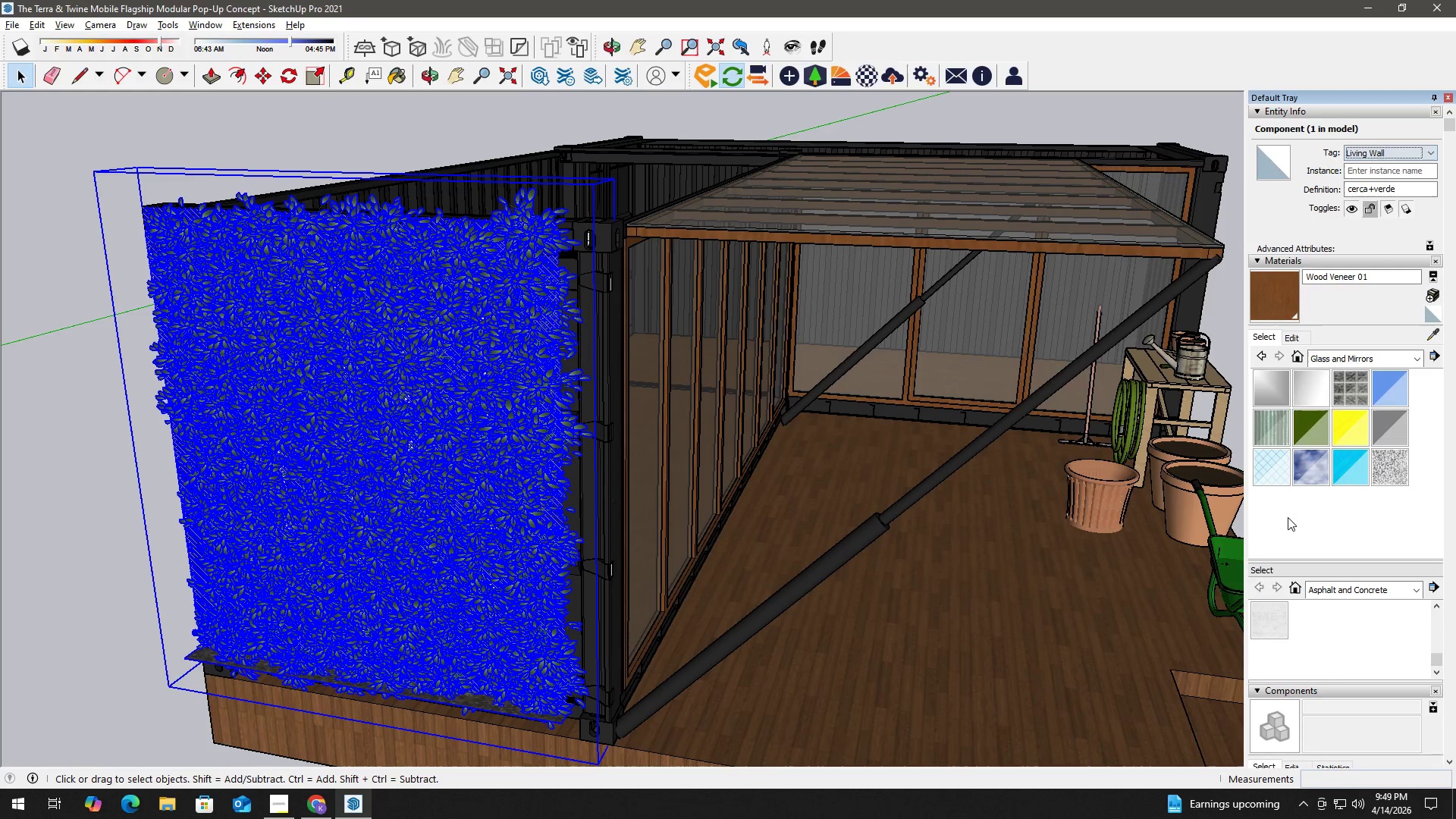 
scroll: coordinate [1393, 542], scroll_direction: down, amount: 8.0
 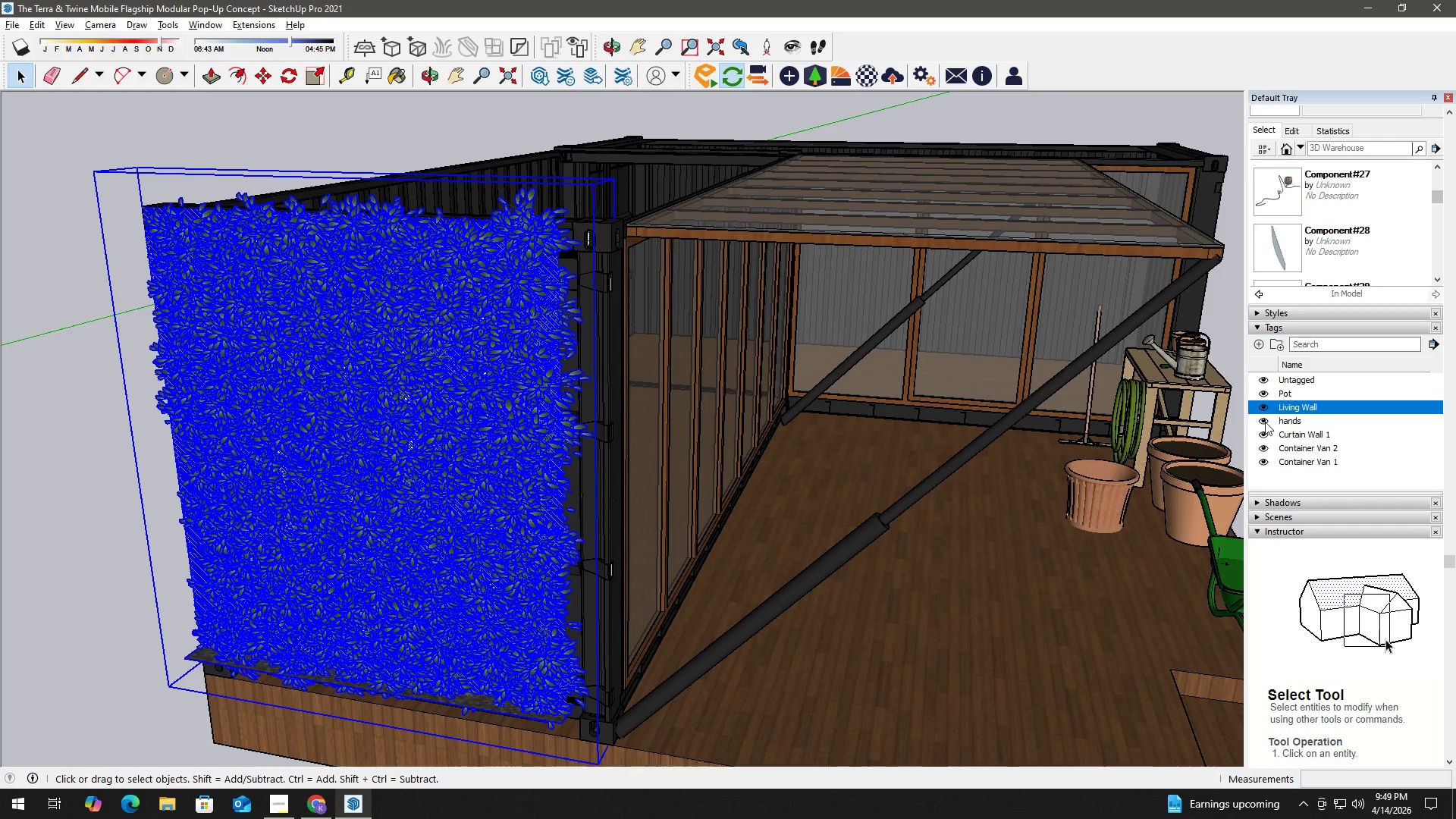 
left_click([1264, 406])
 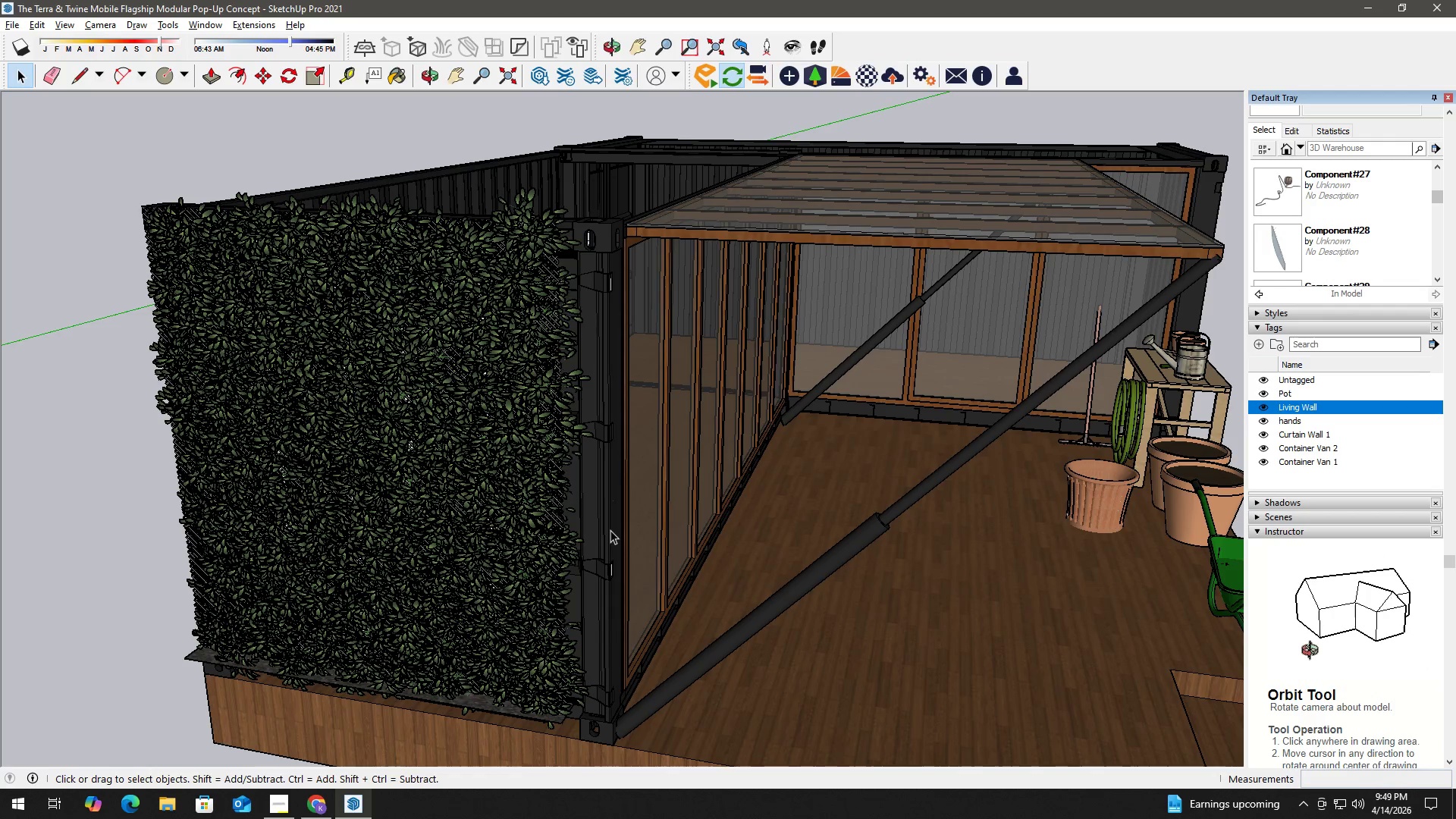 
wait(5.36)
 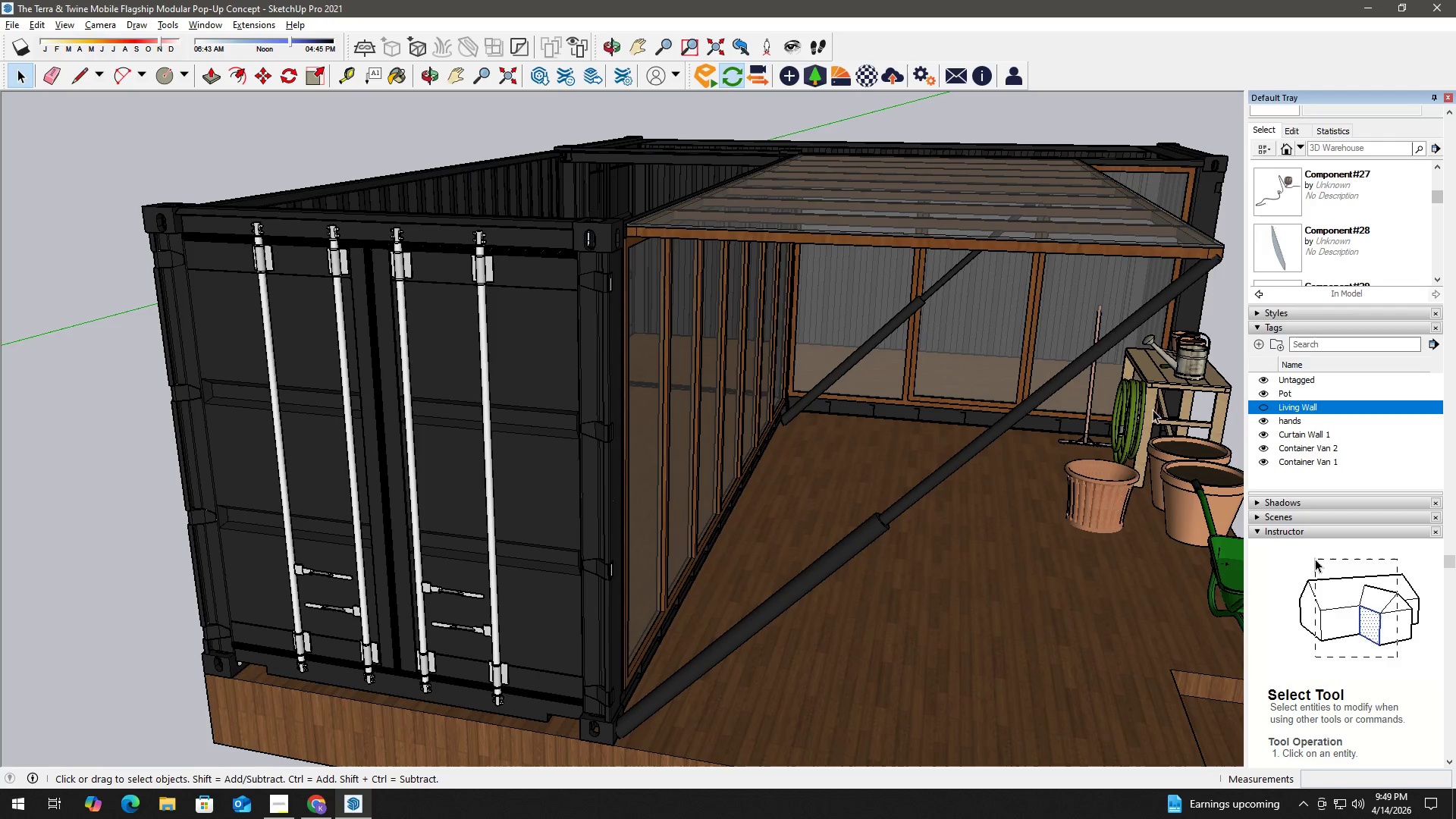 
left_click([206, 449])
 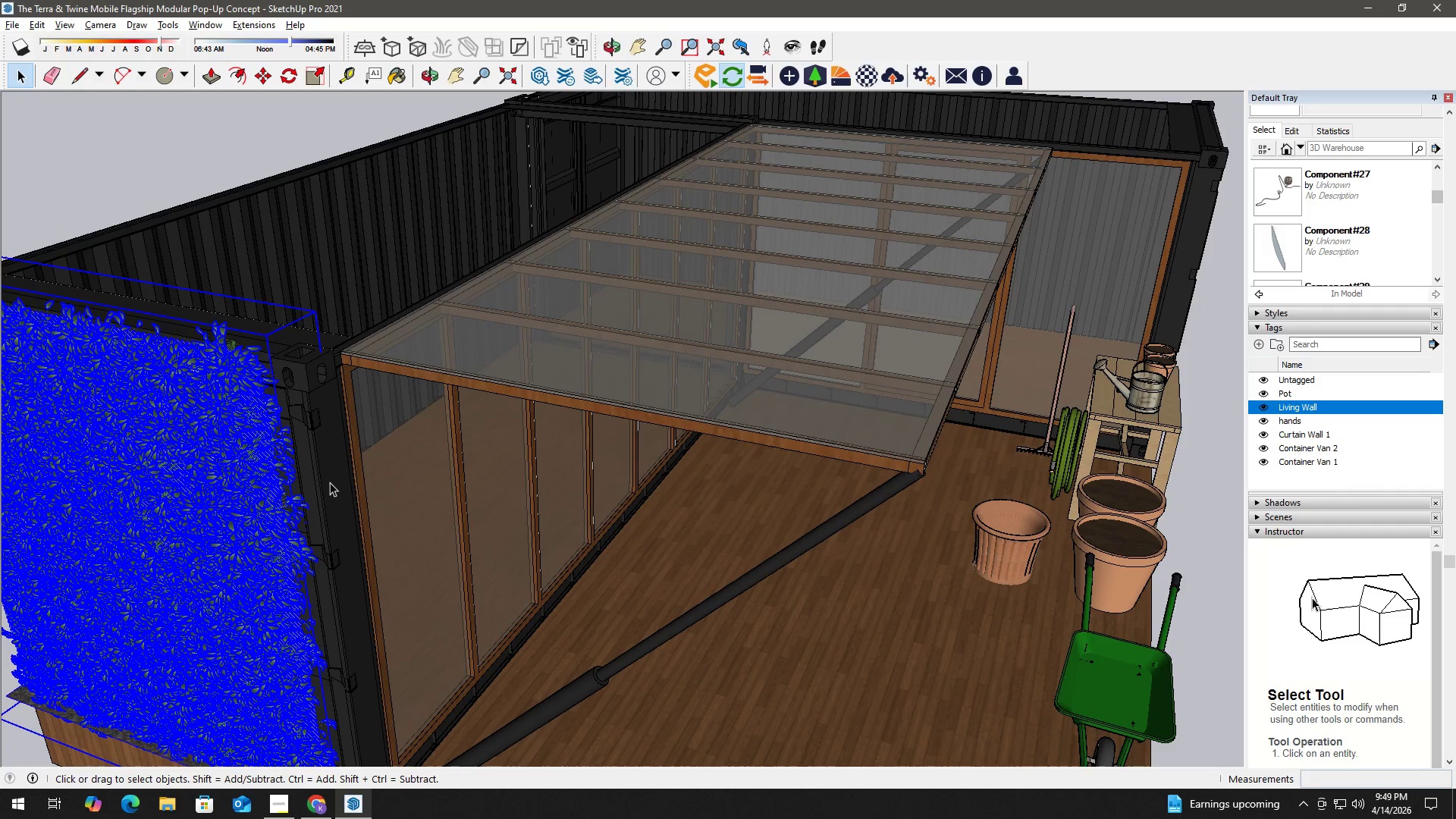 
key(S)
 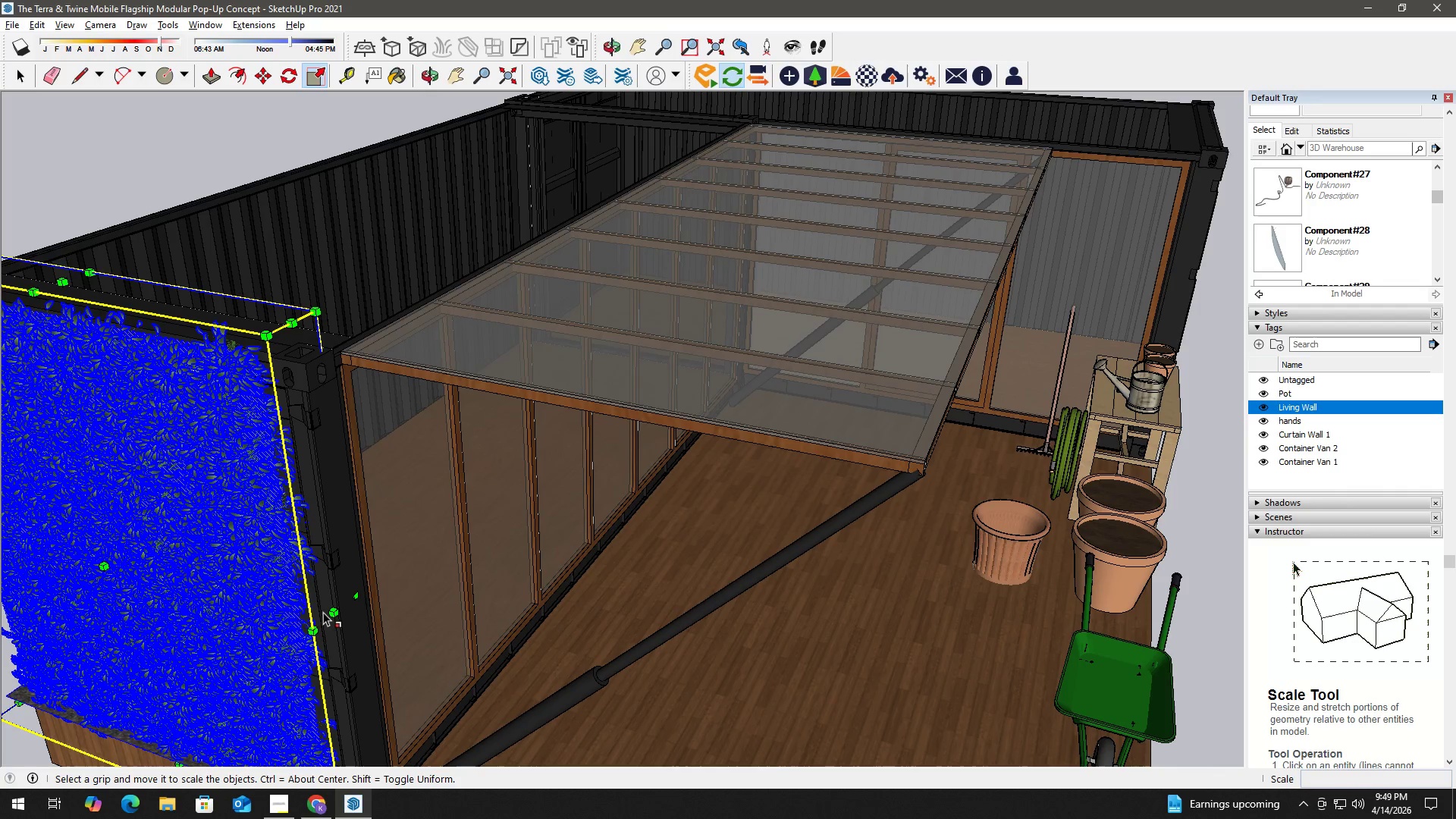 
left_click([331, 614])
 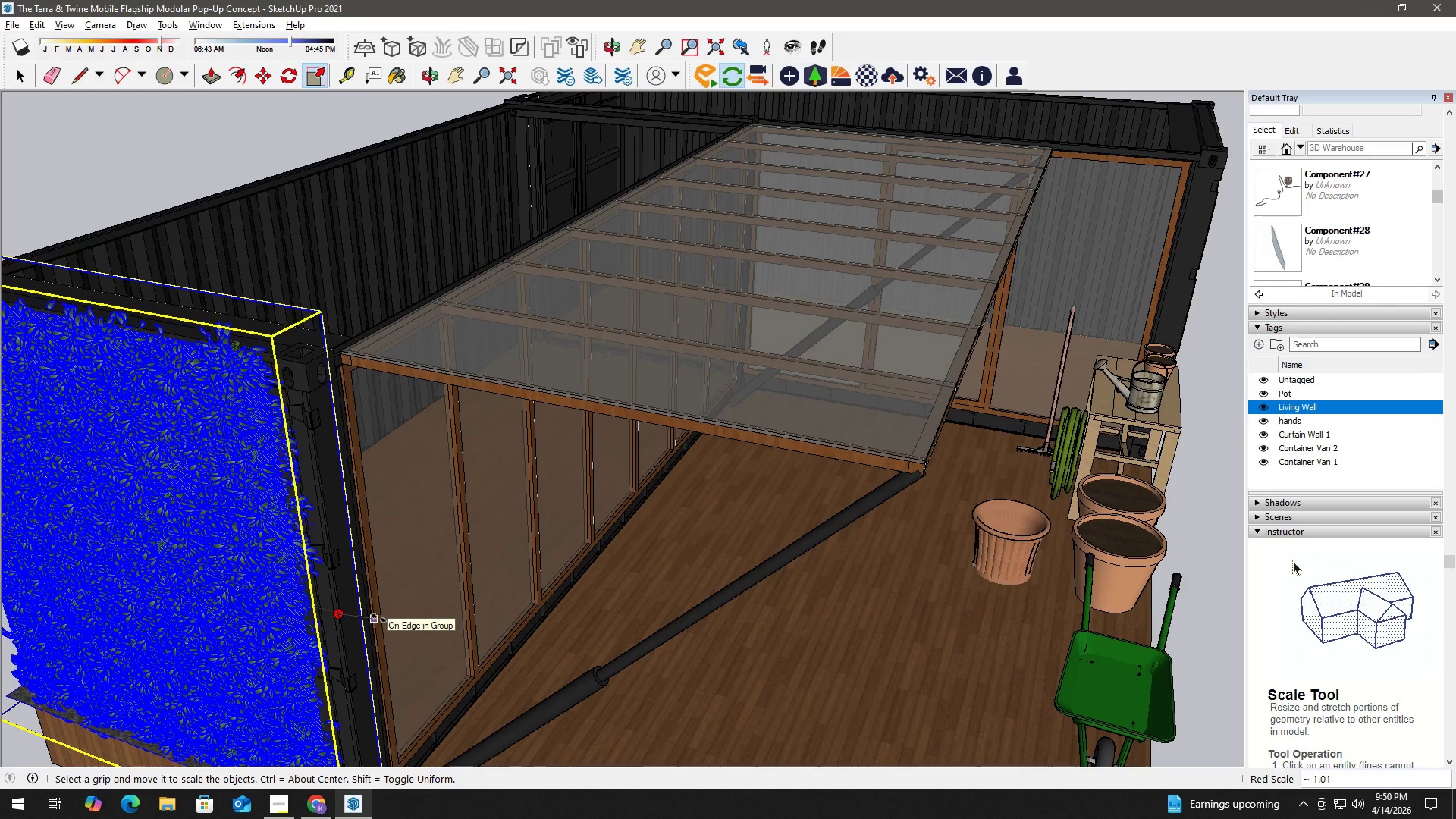 
wait(5.62)
 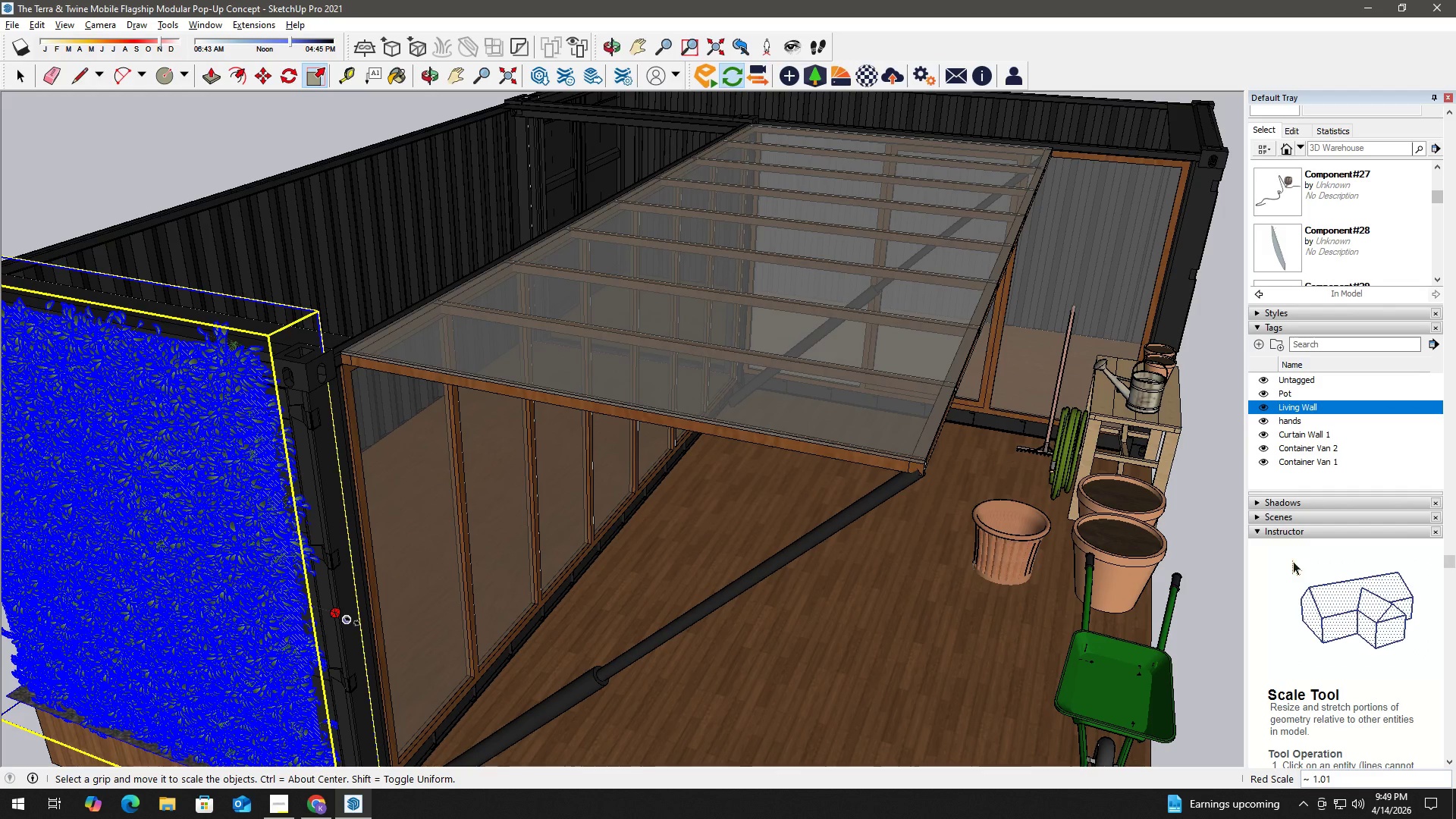 
left_click([379, 617])
 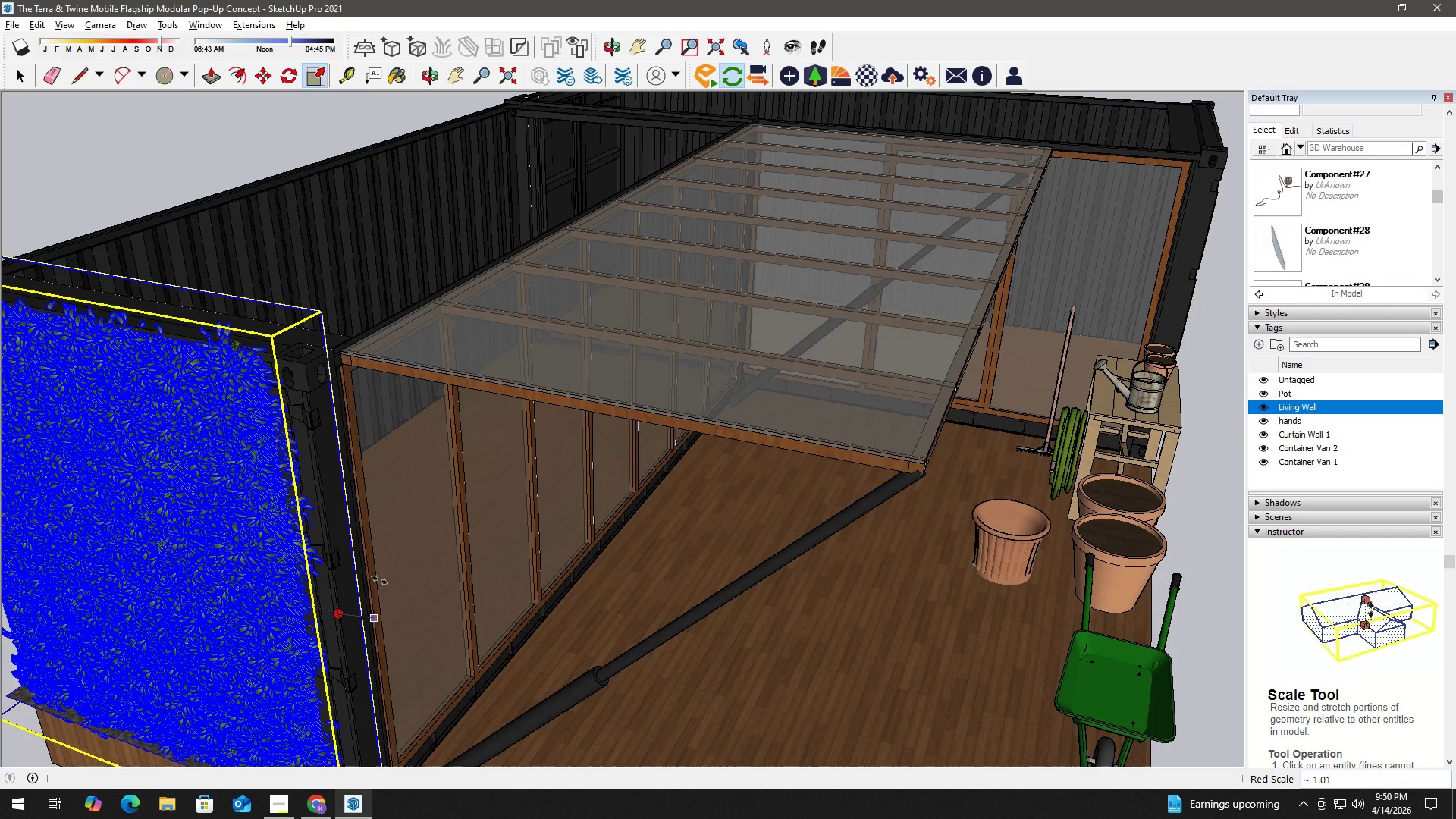 
key(Space)
 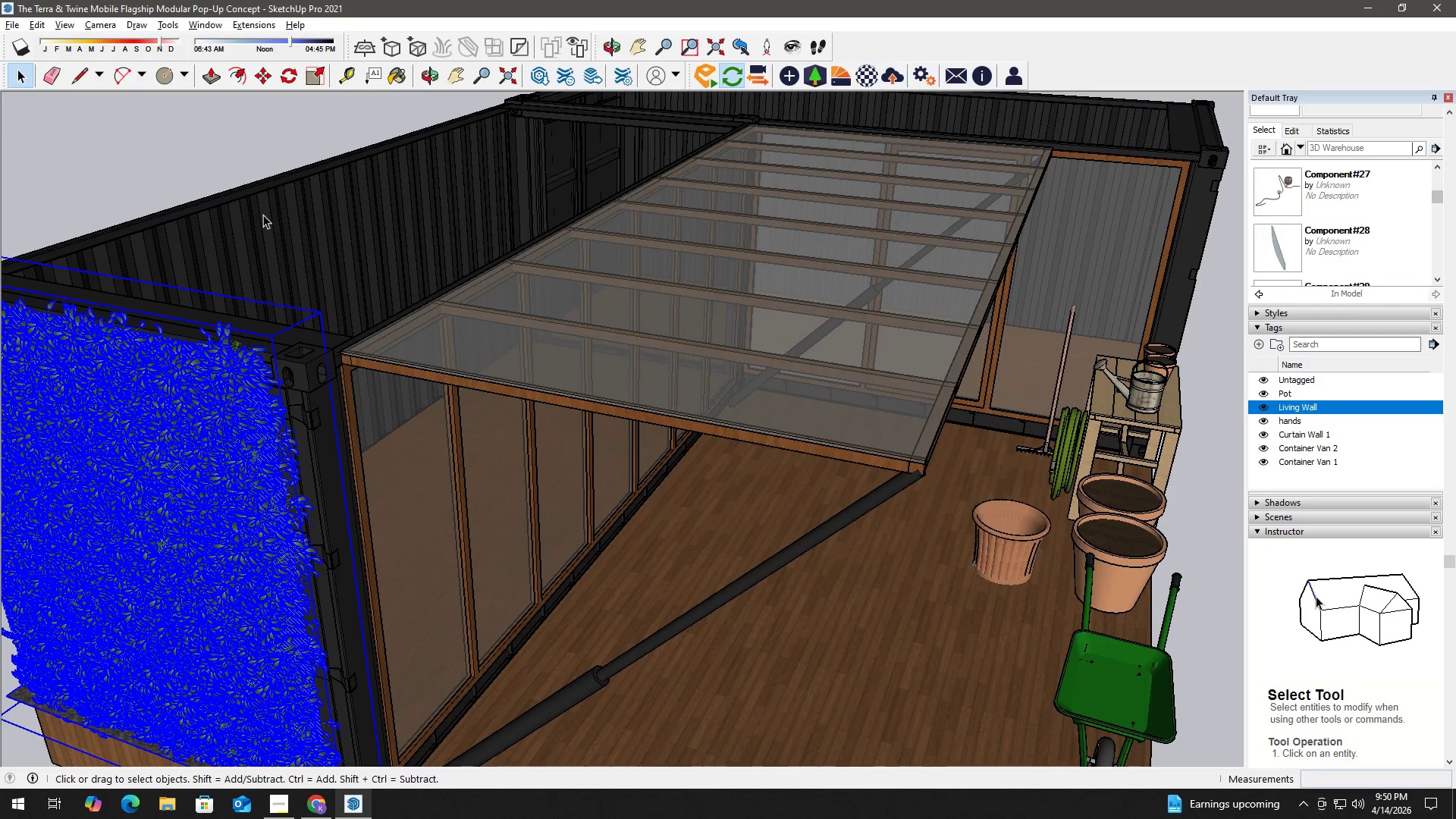 
scroll: coordinate [651, 438], scroll_direction: down, amount: 16.0
 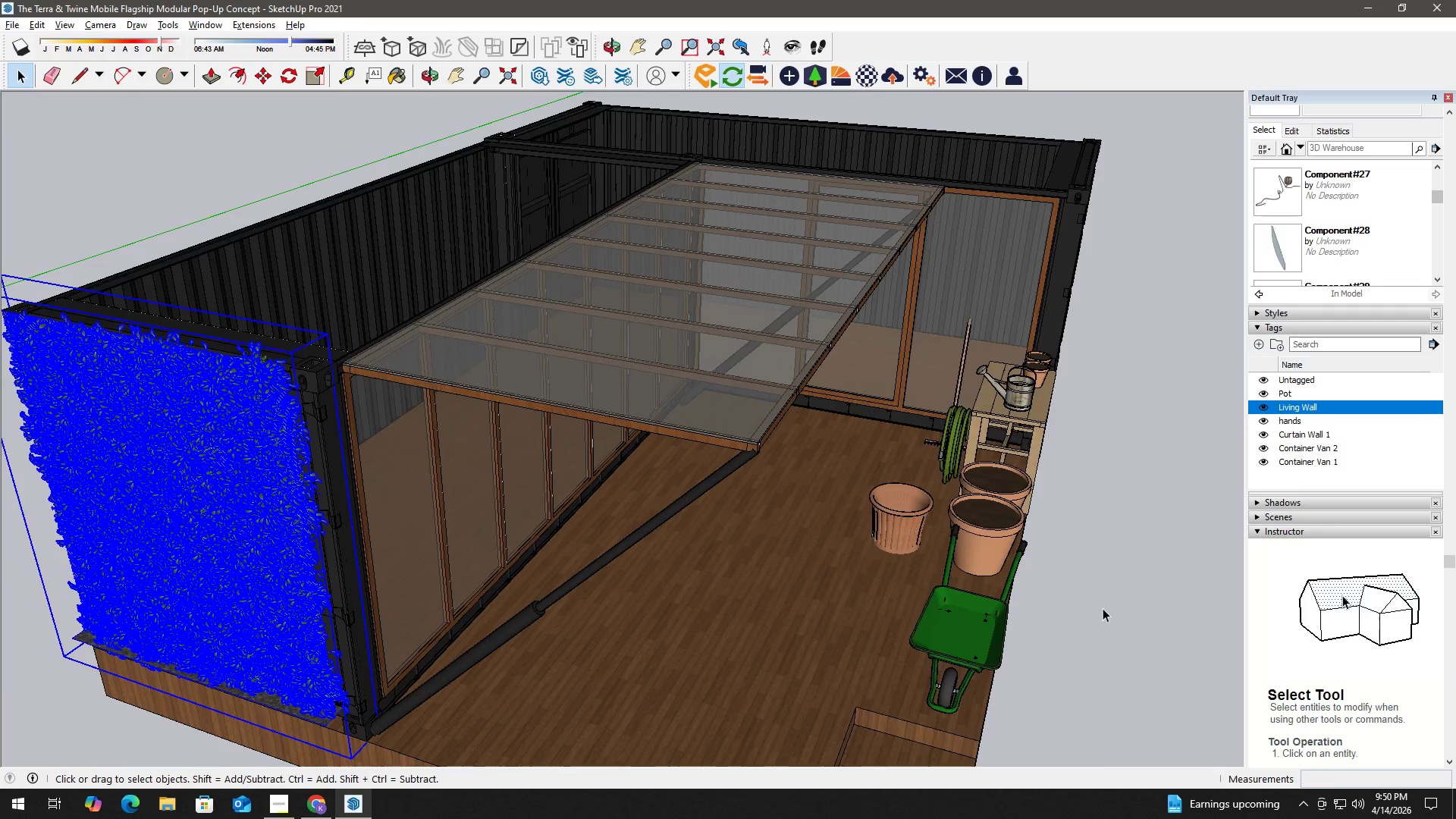 
double_click([1117, 607])
 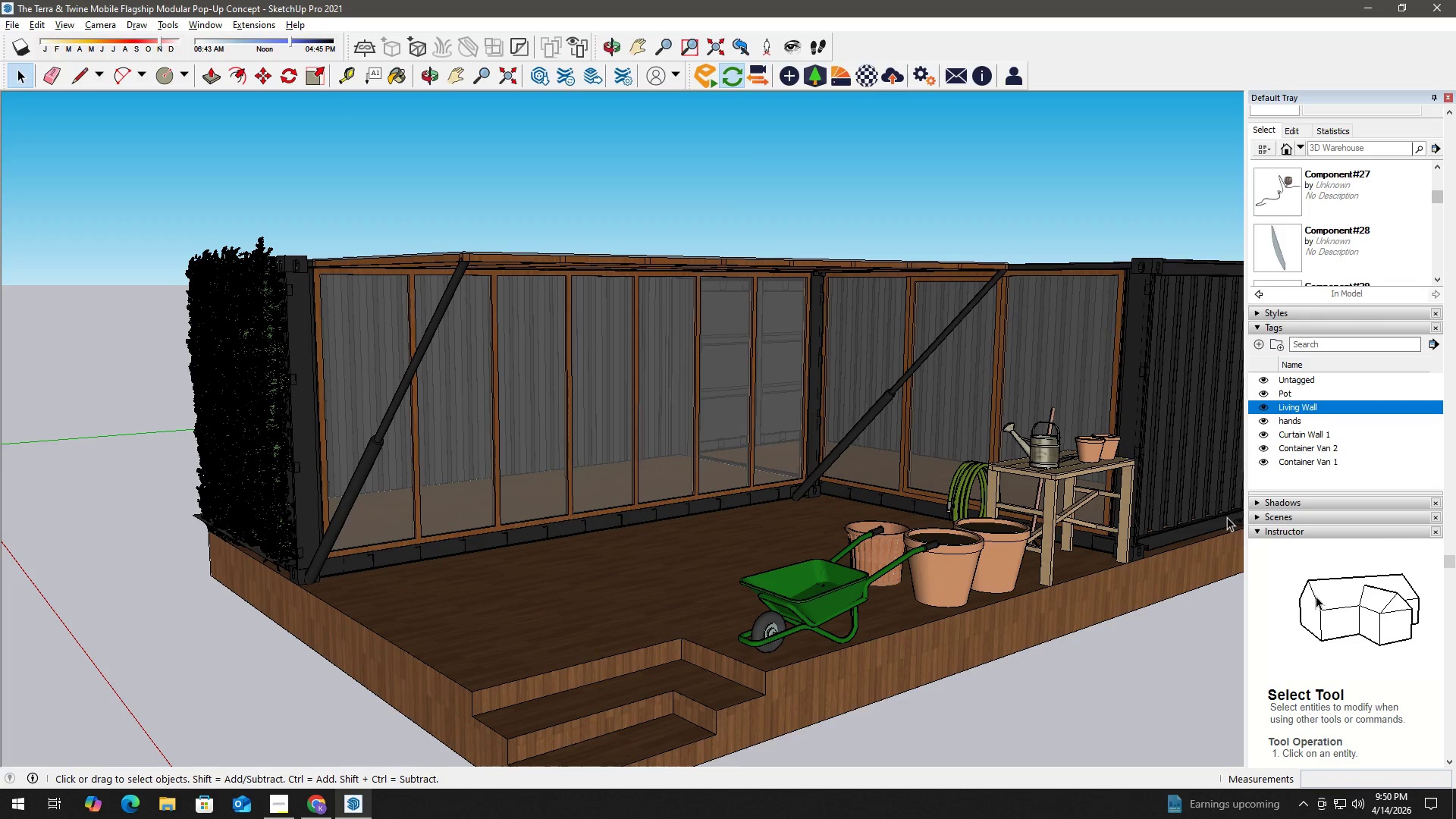 
left_click([1263, 406])
 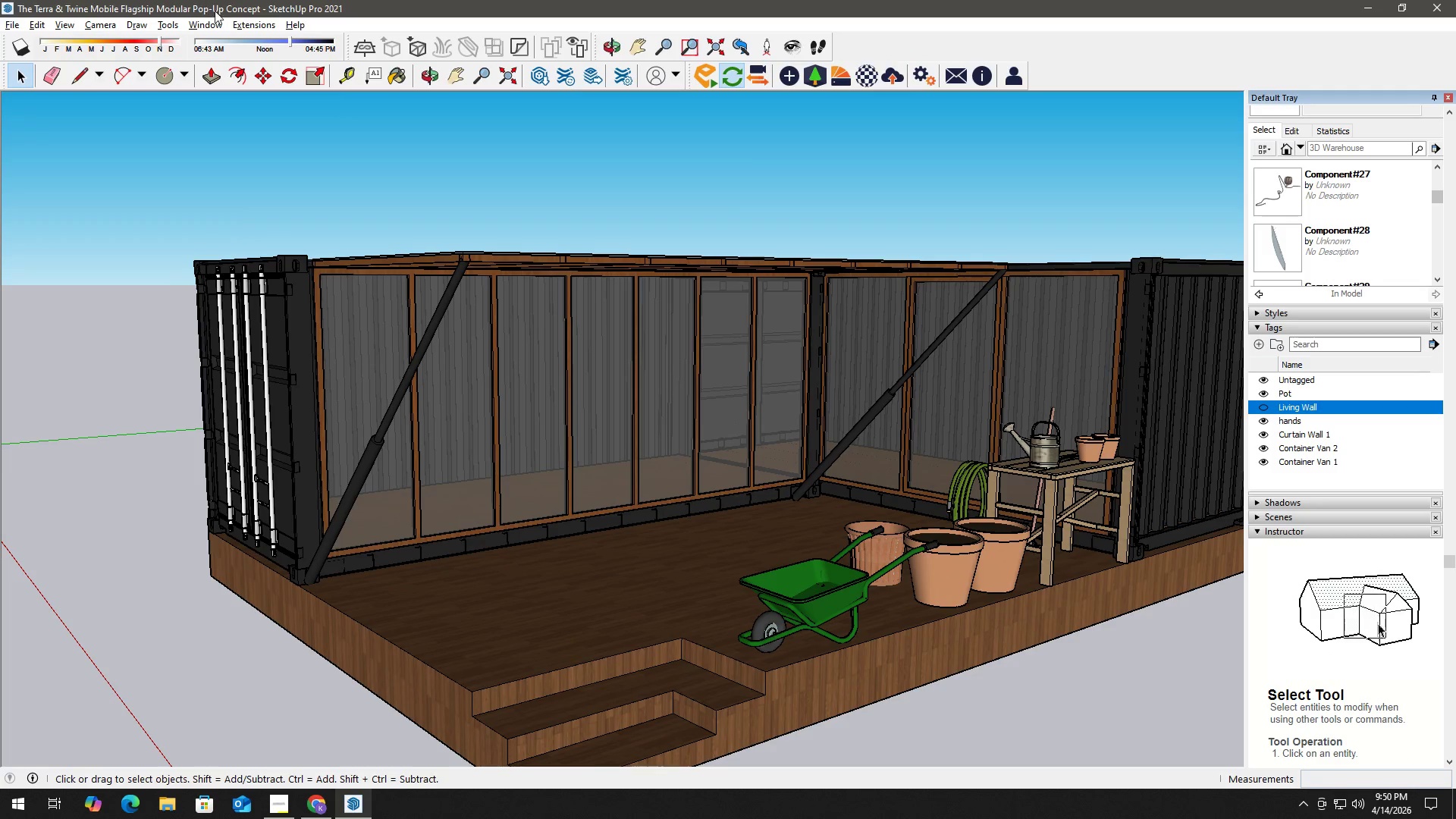 
left_click([209, 20])
 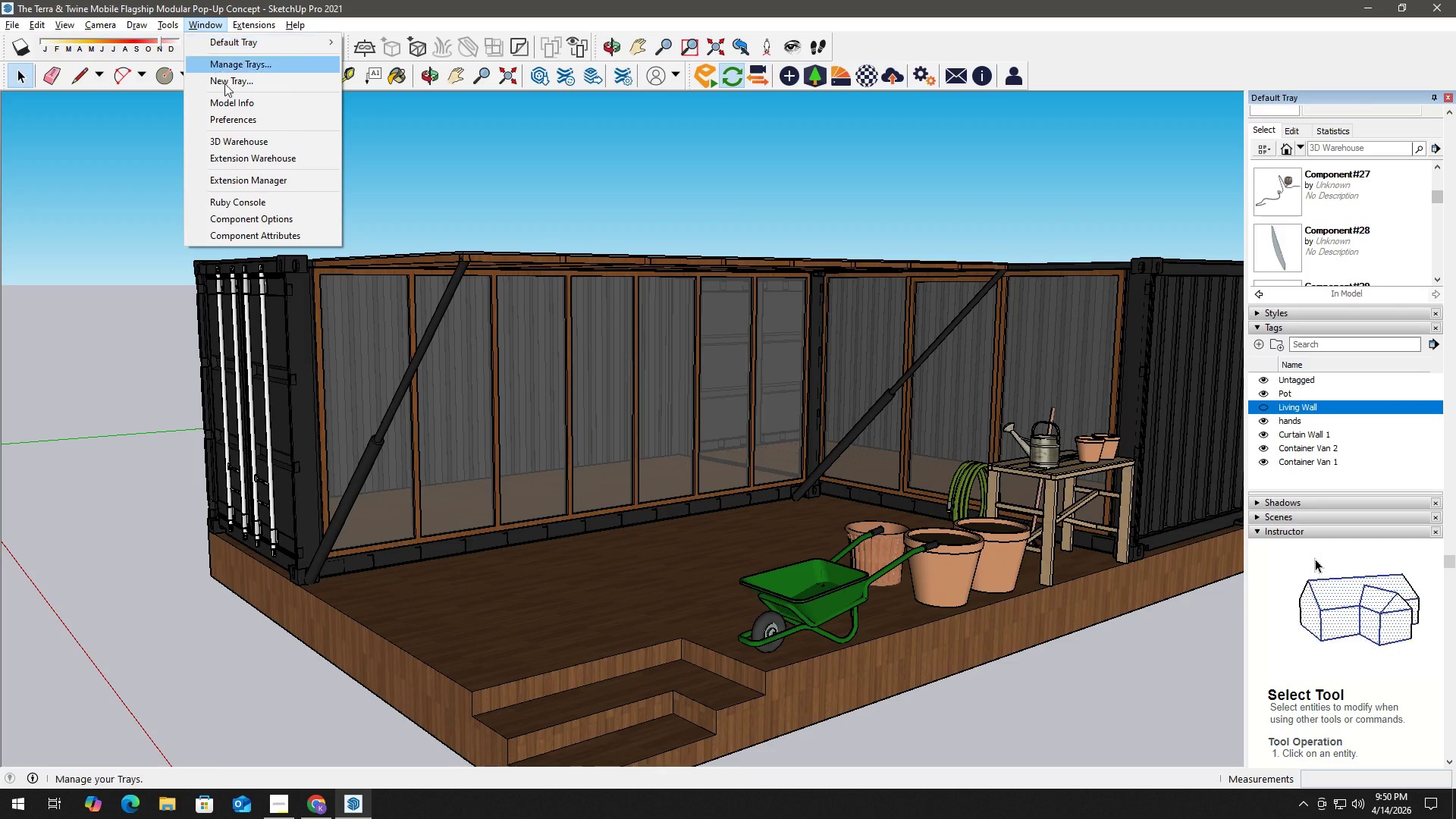 
left_click([247, 105])
 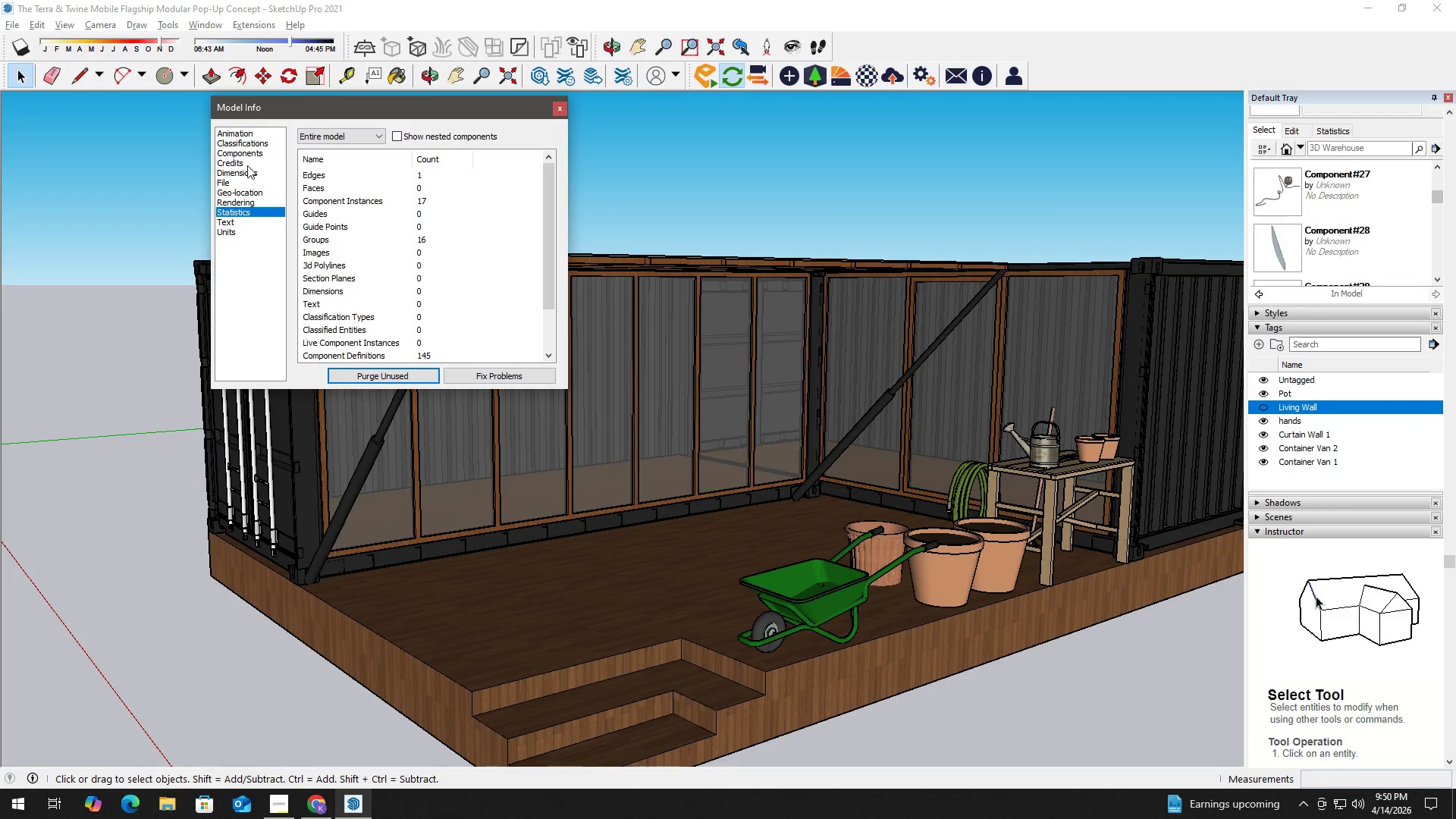 
double_click([253, 155])
 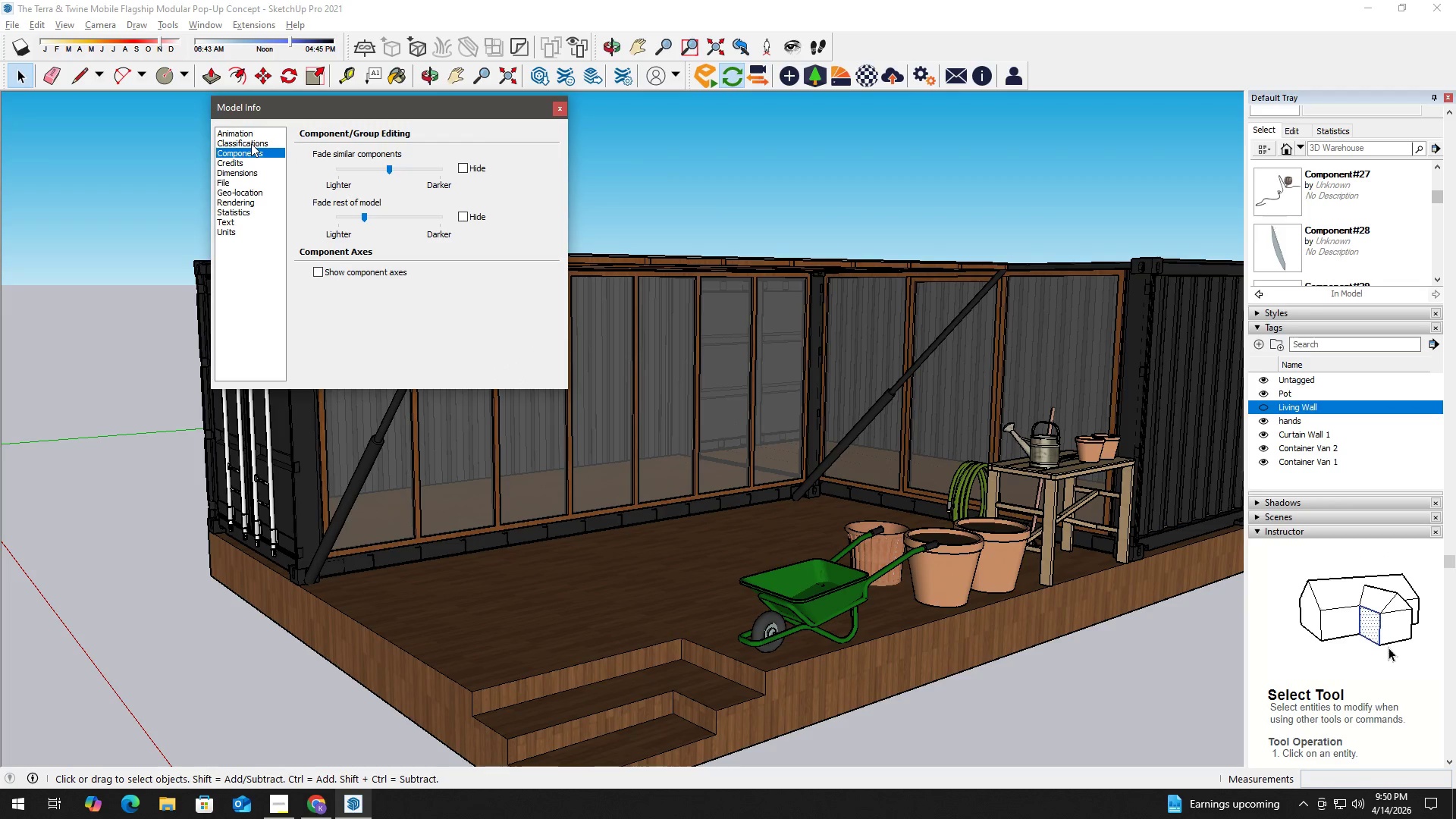 
double_click([252, 171])
 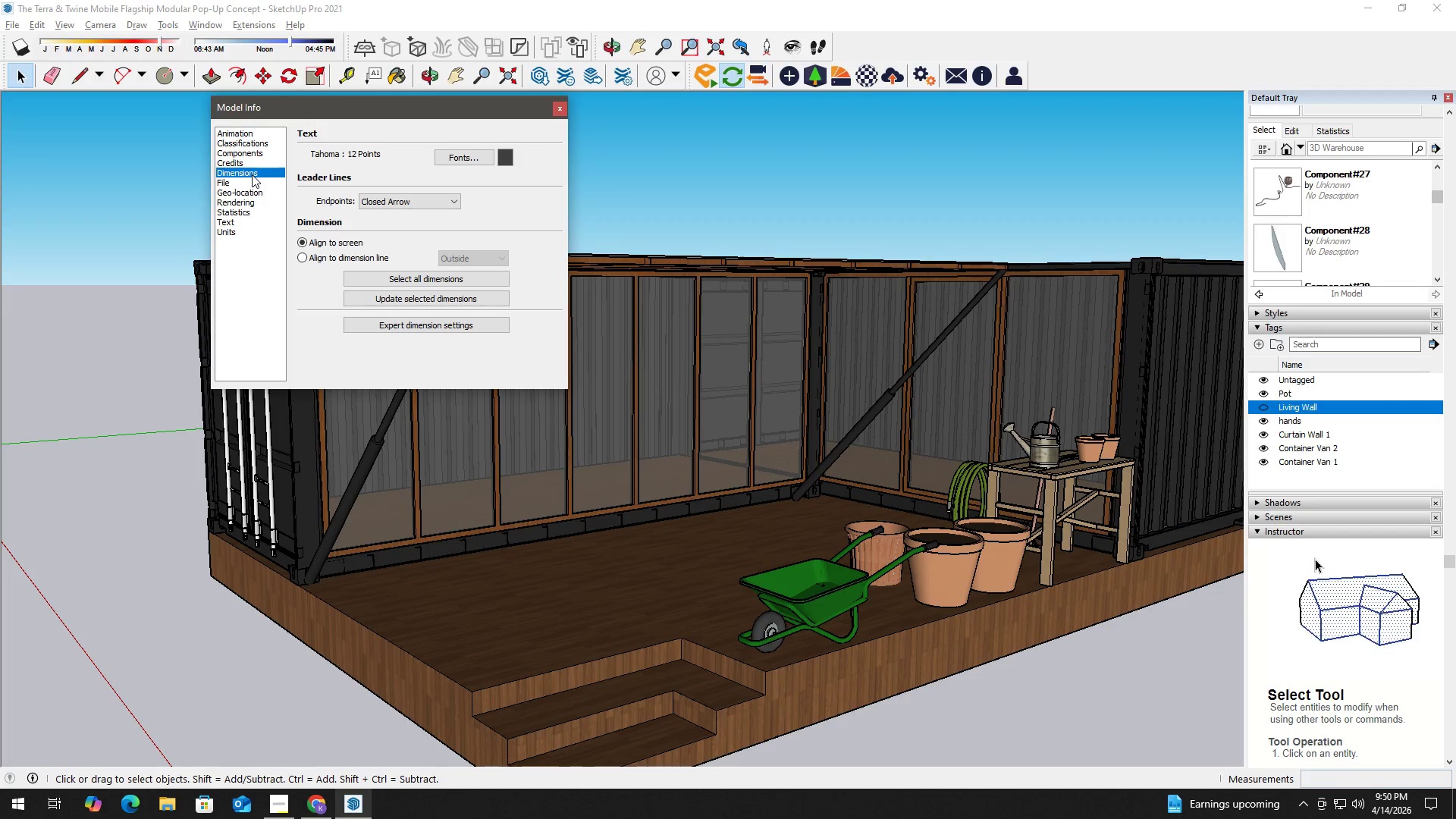 
left_click([252, 127])
 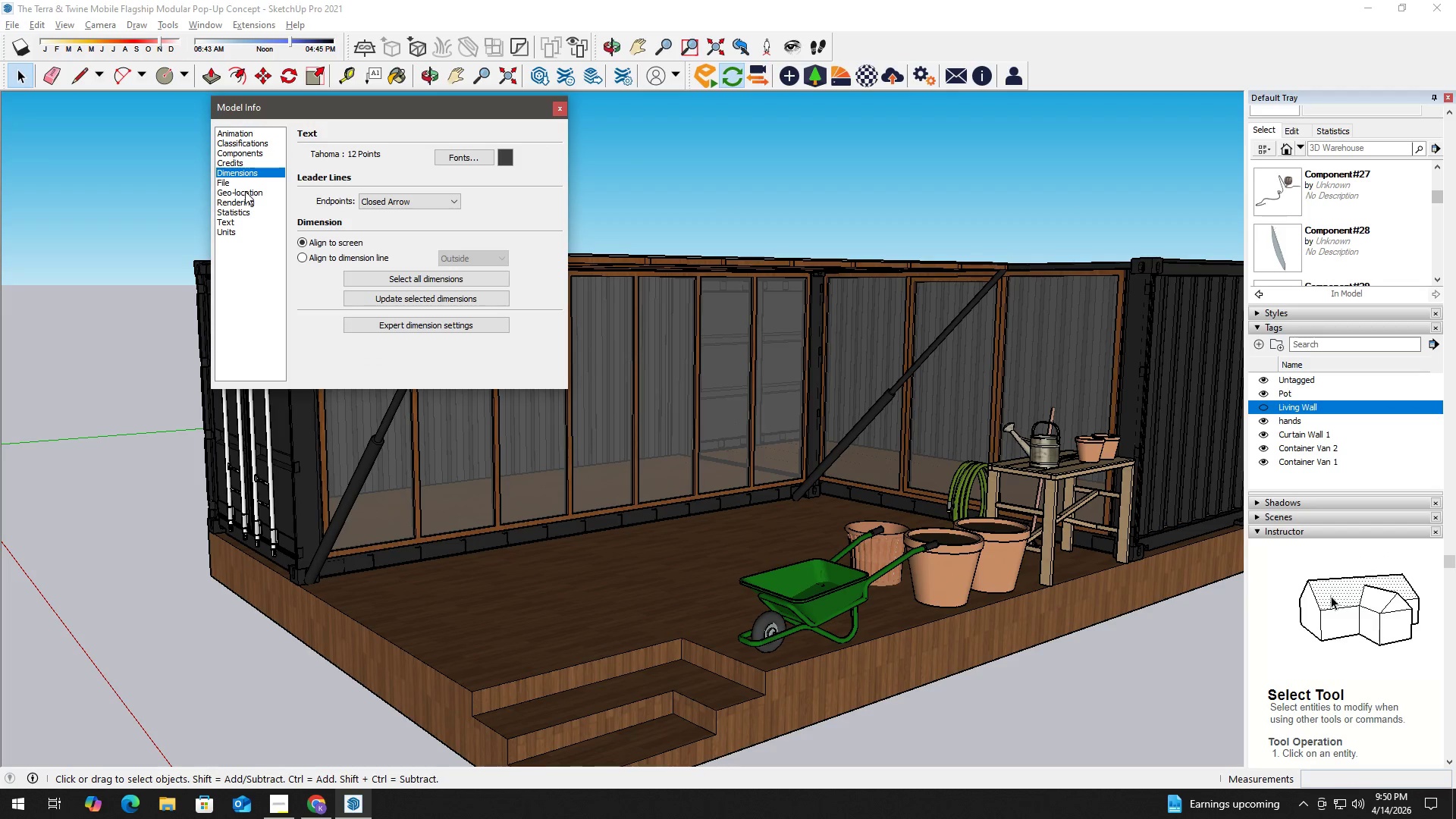 
left_click([255, 247])
 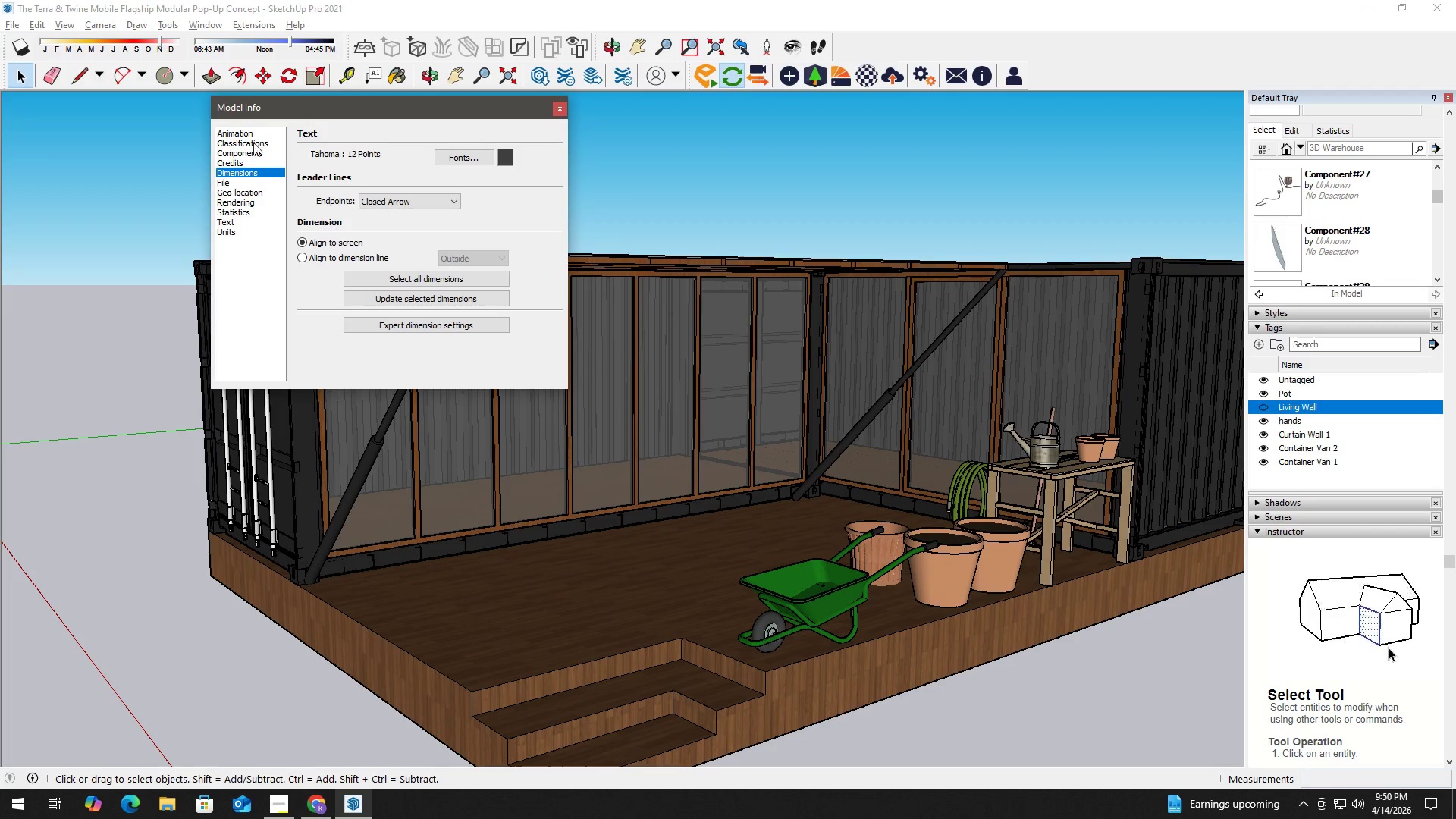 
left_click([250, 133])
 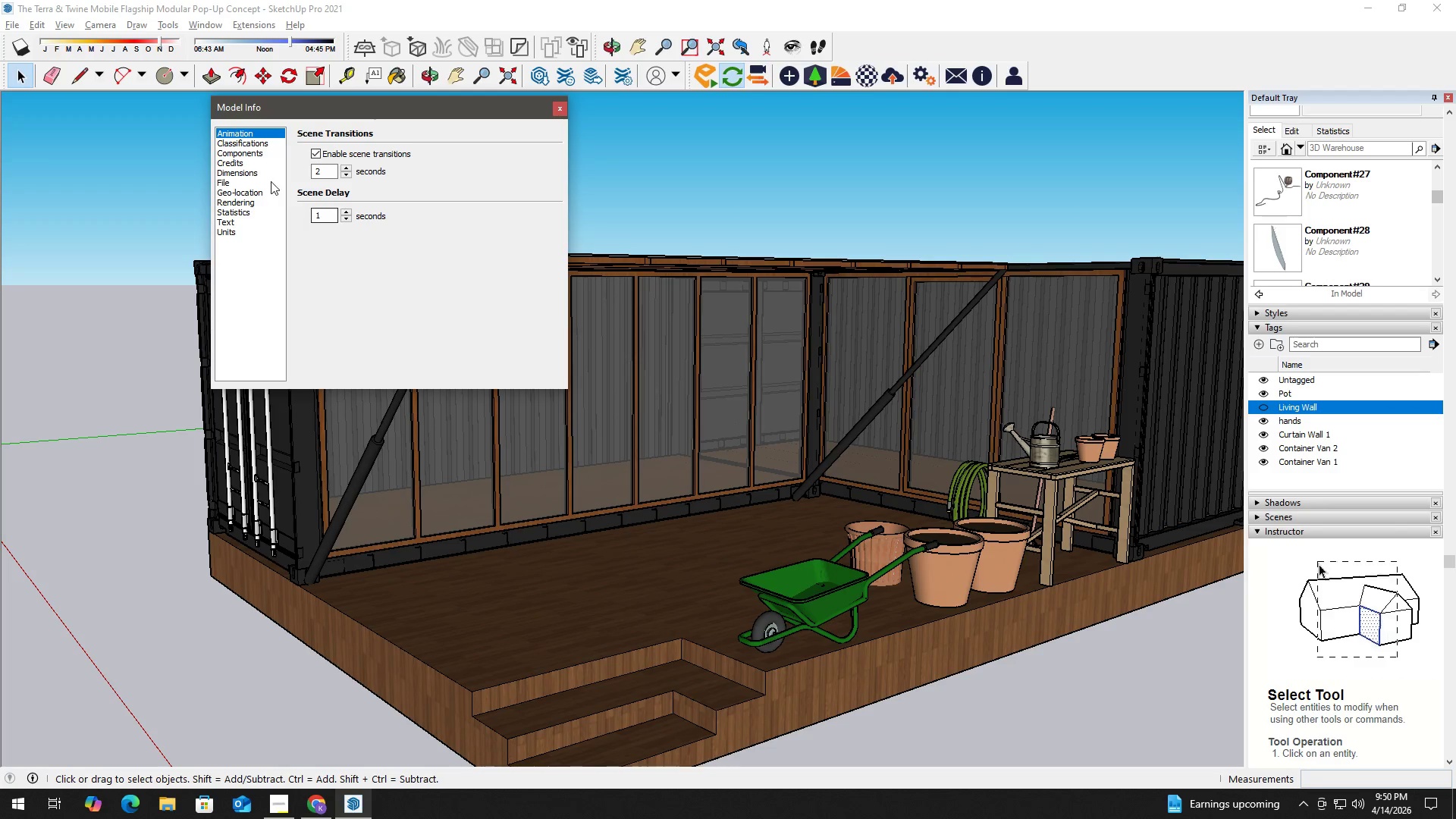 
left_click([240, 139])
 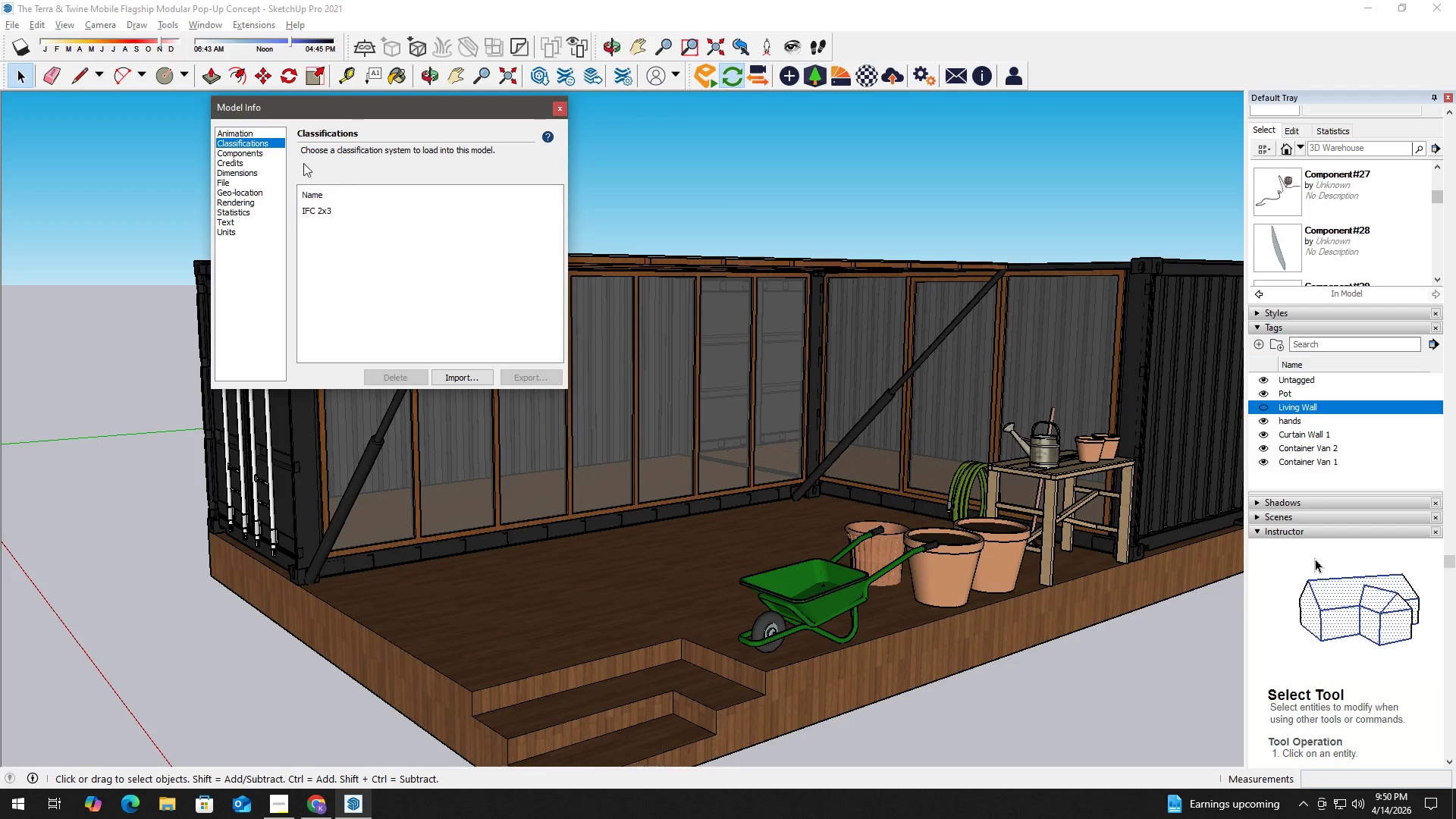 
left_click([254, 162])
 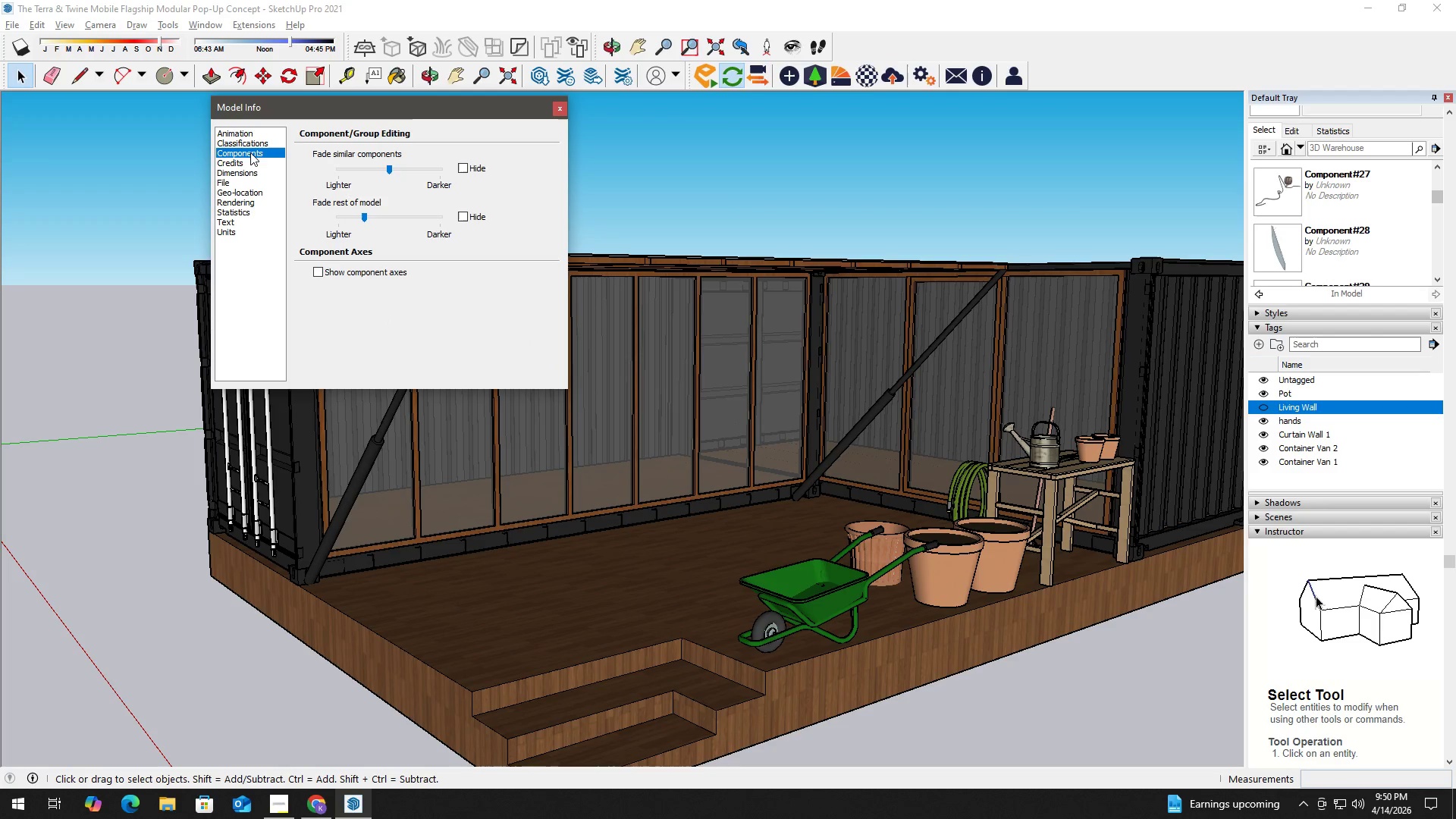 
left_click([238, 168])
 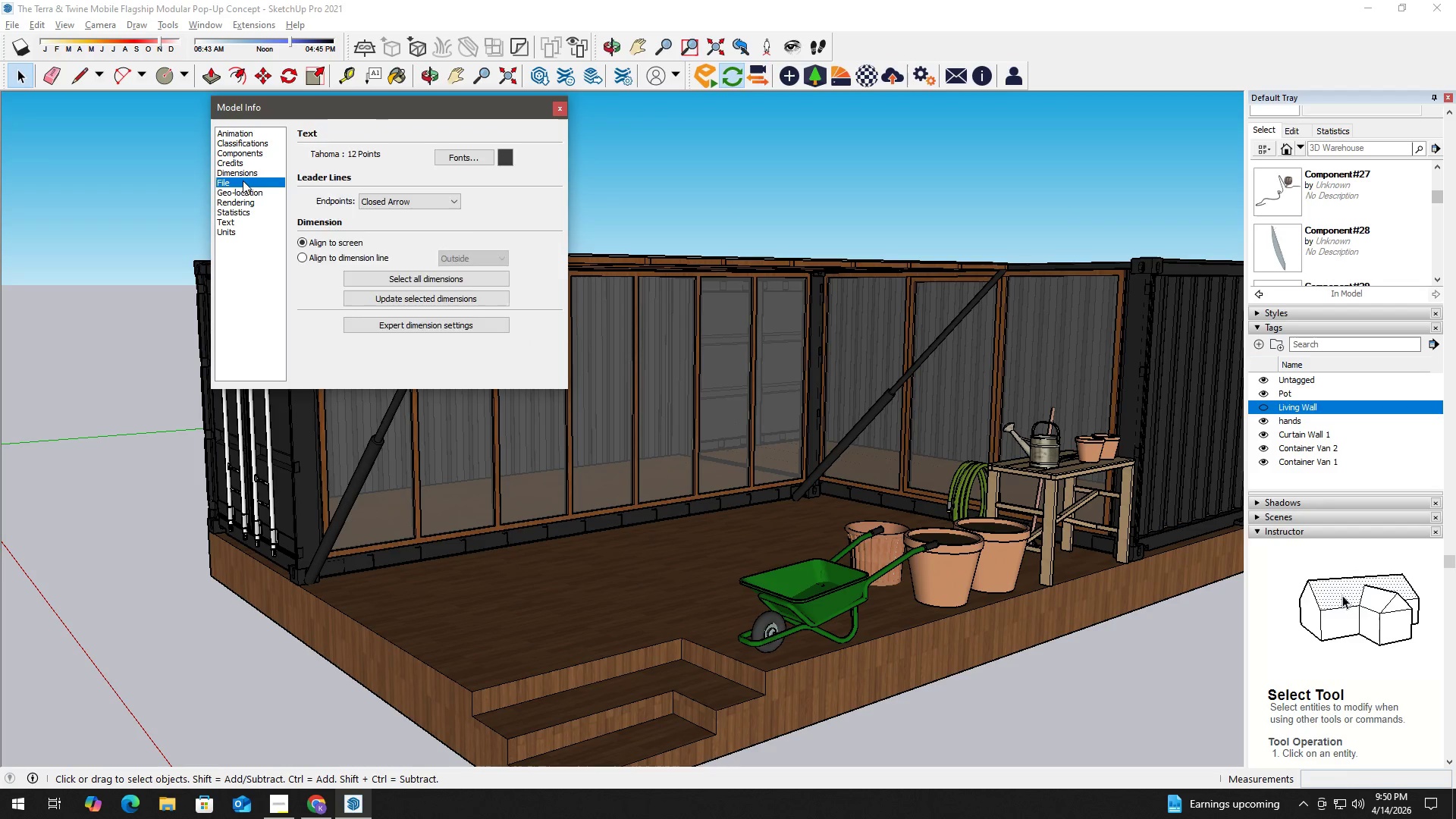 
double_click([241, 193])
 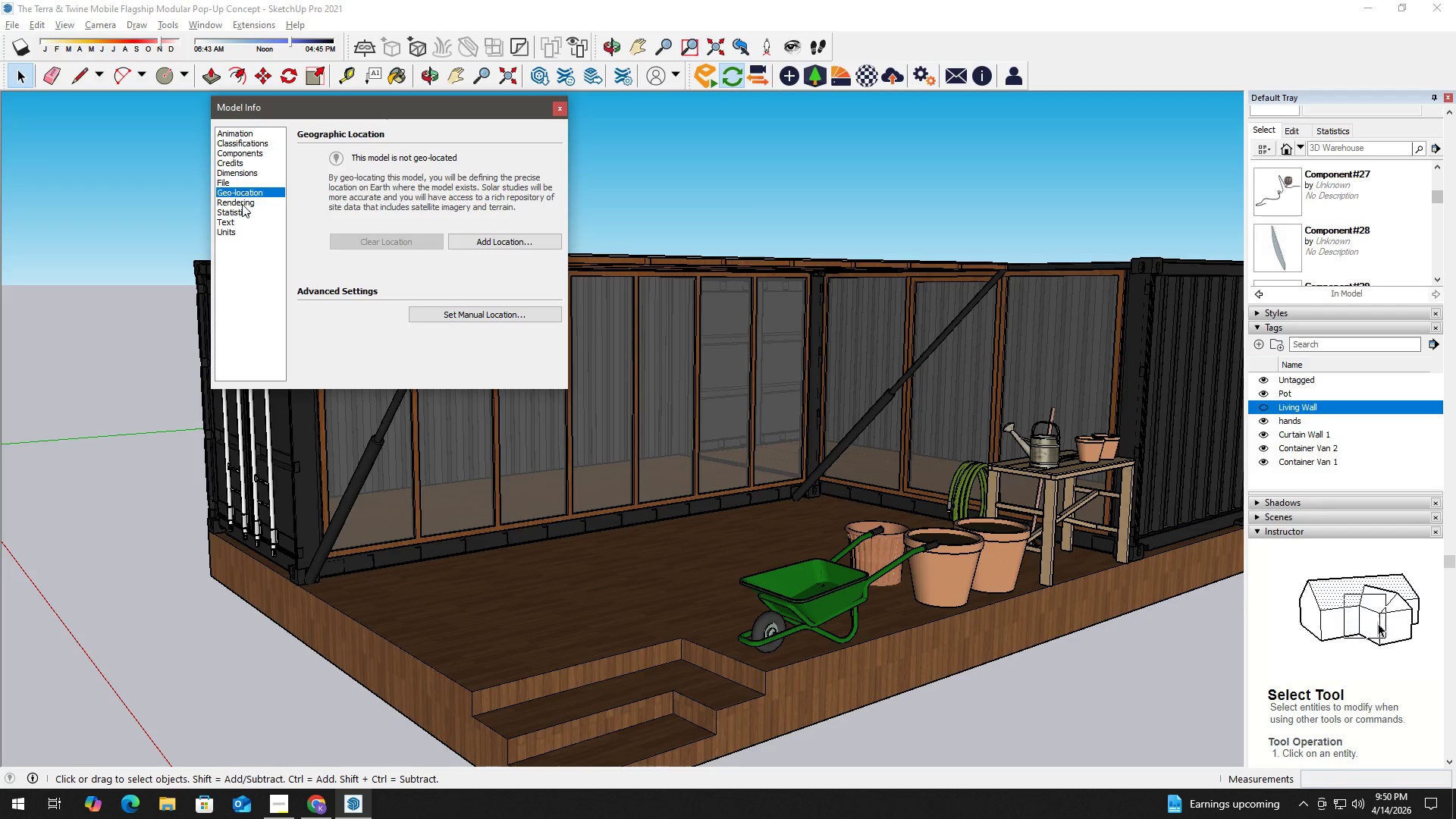 